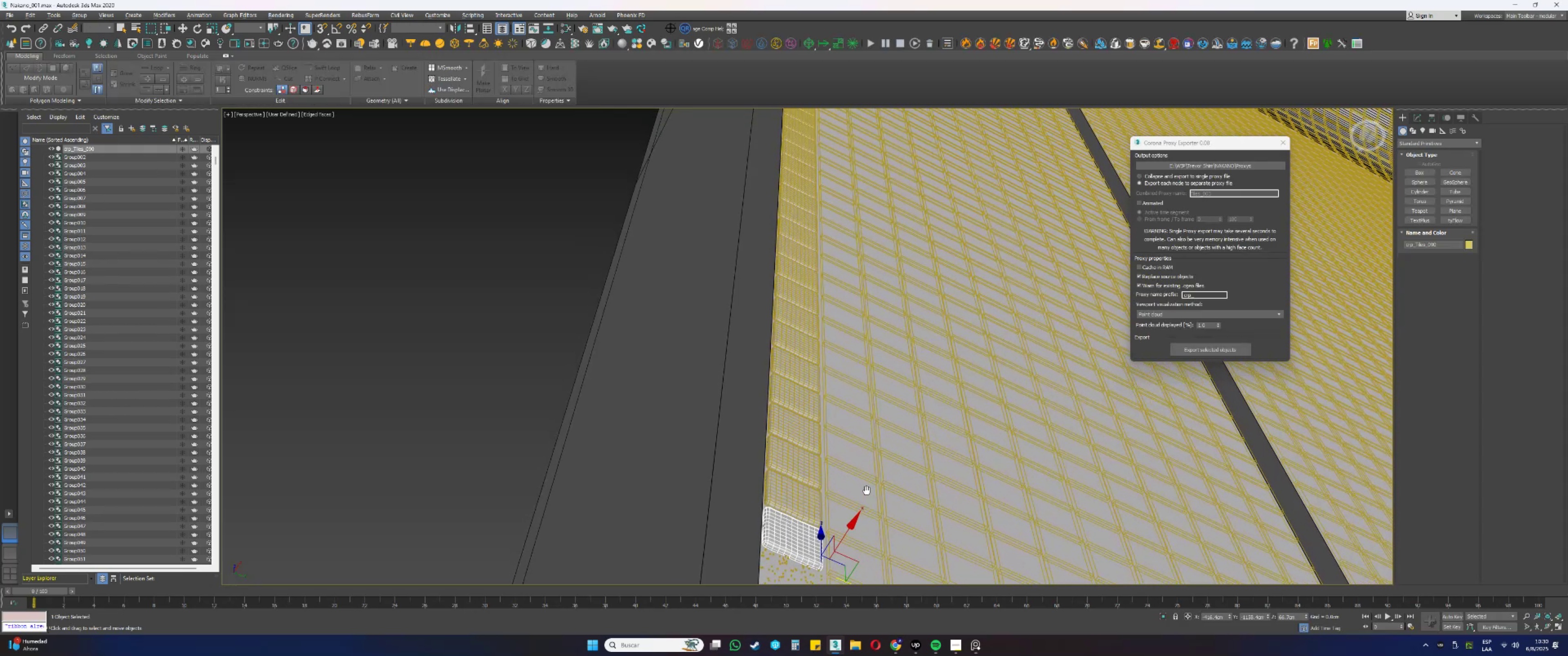 
left_click([1189, 349])
 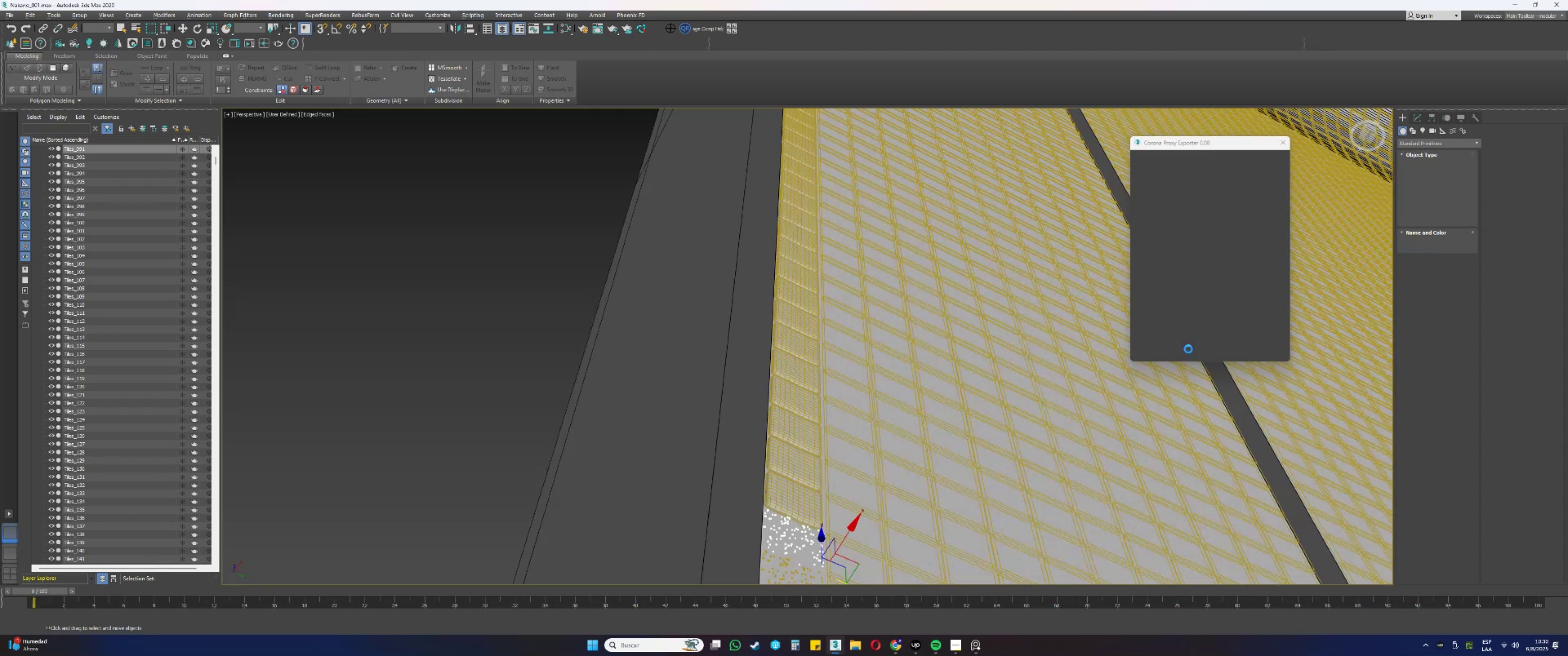 
wait(5.32)
 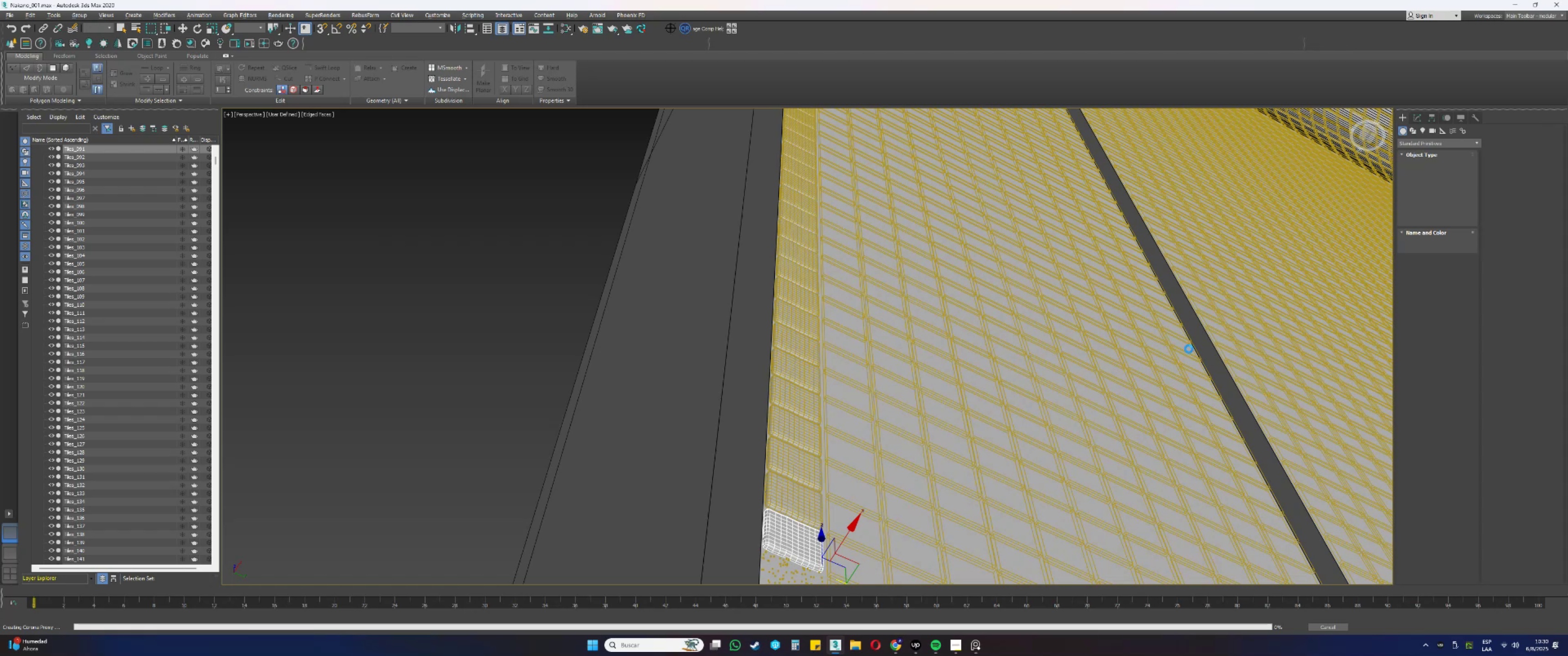 
left_click([797, 493])
 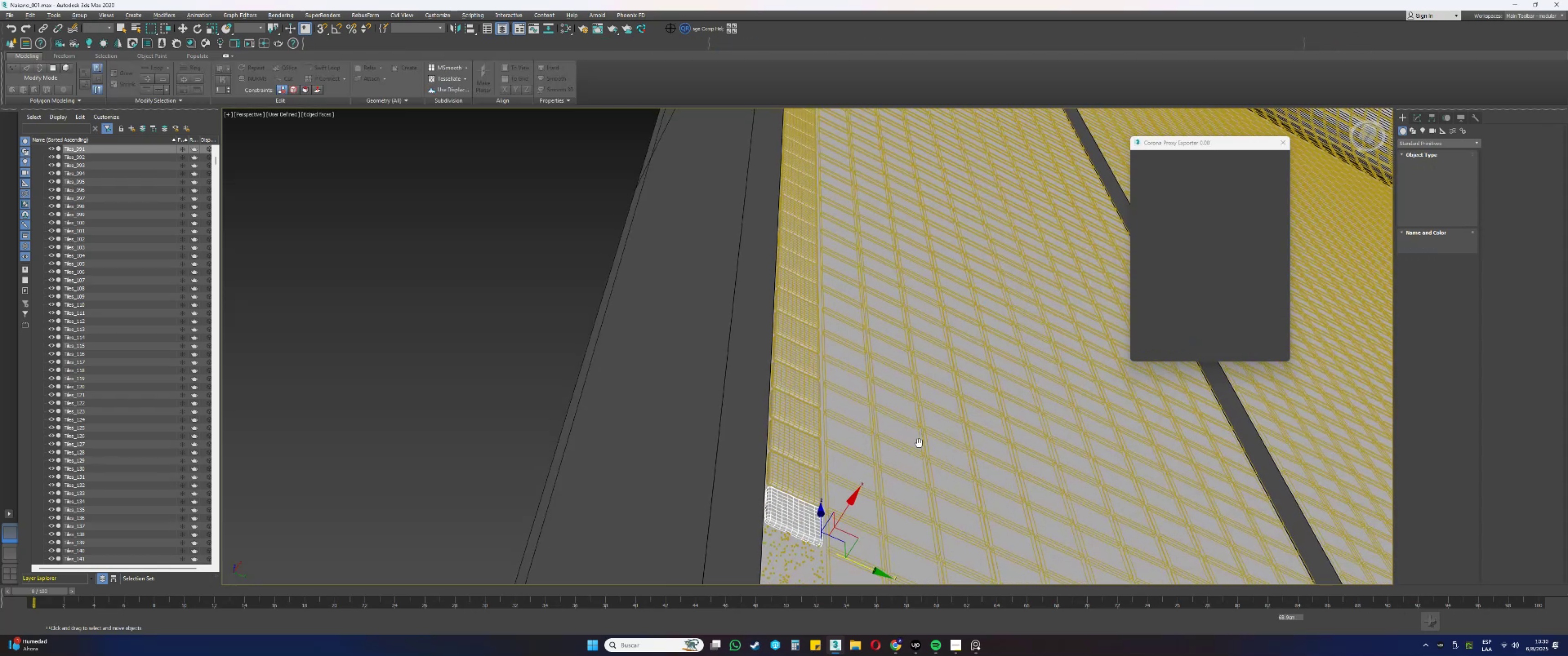 
mouse_move([1078, 333])
 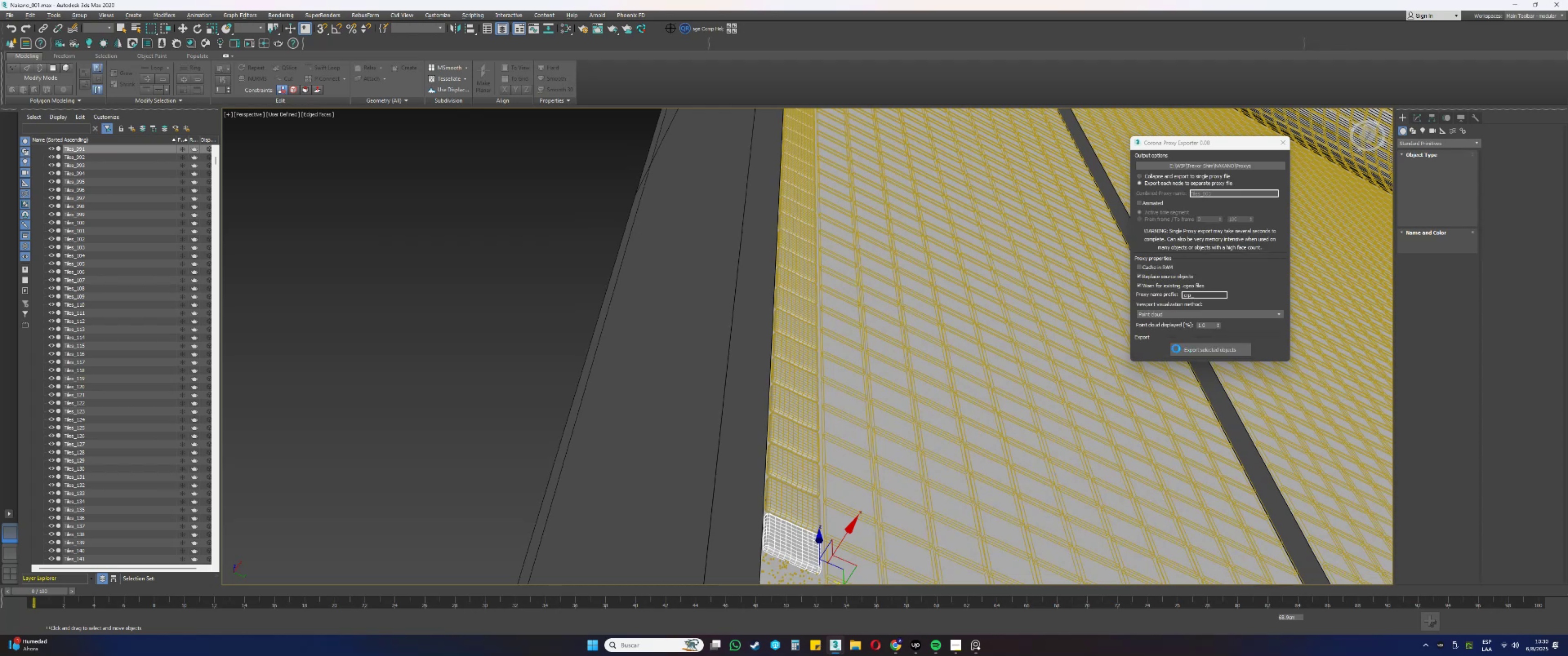 
left_click([1176, 349])
 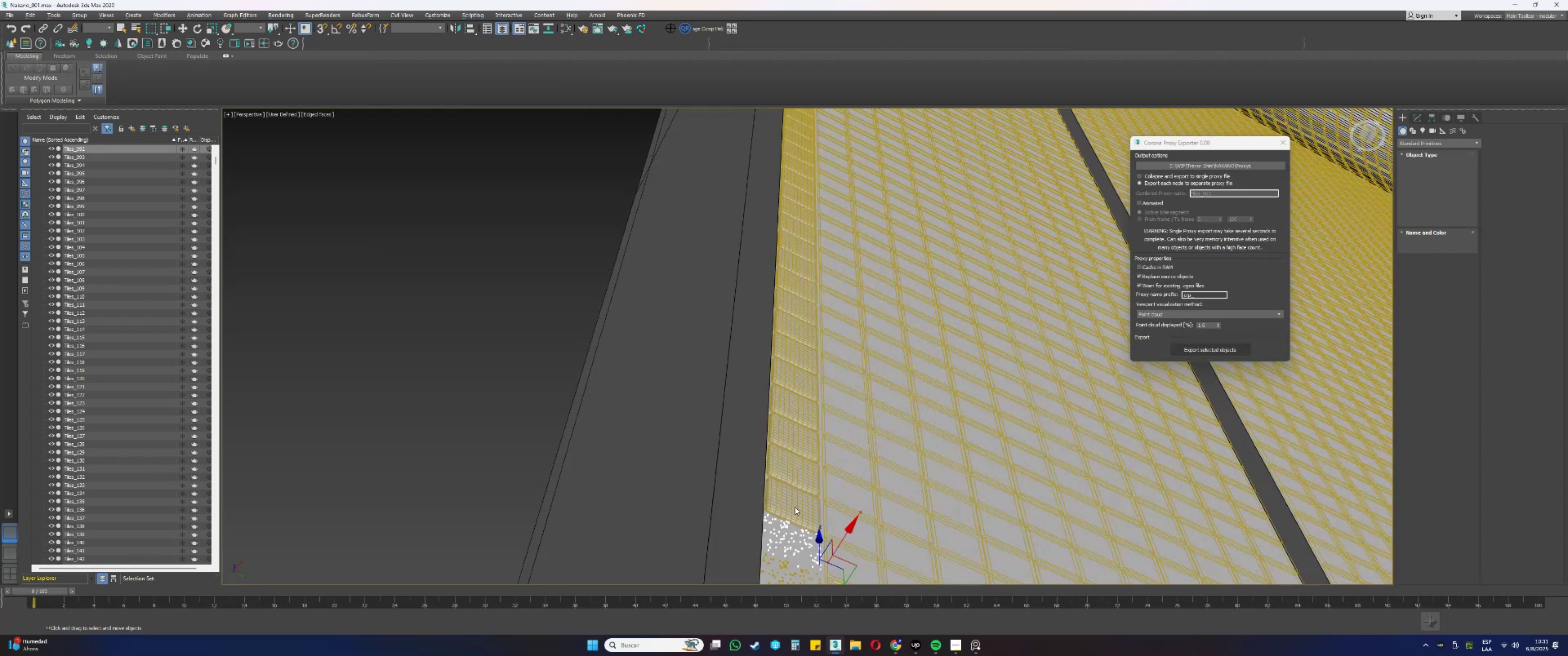 
wait(7.81)
 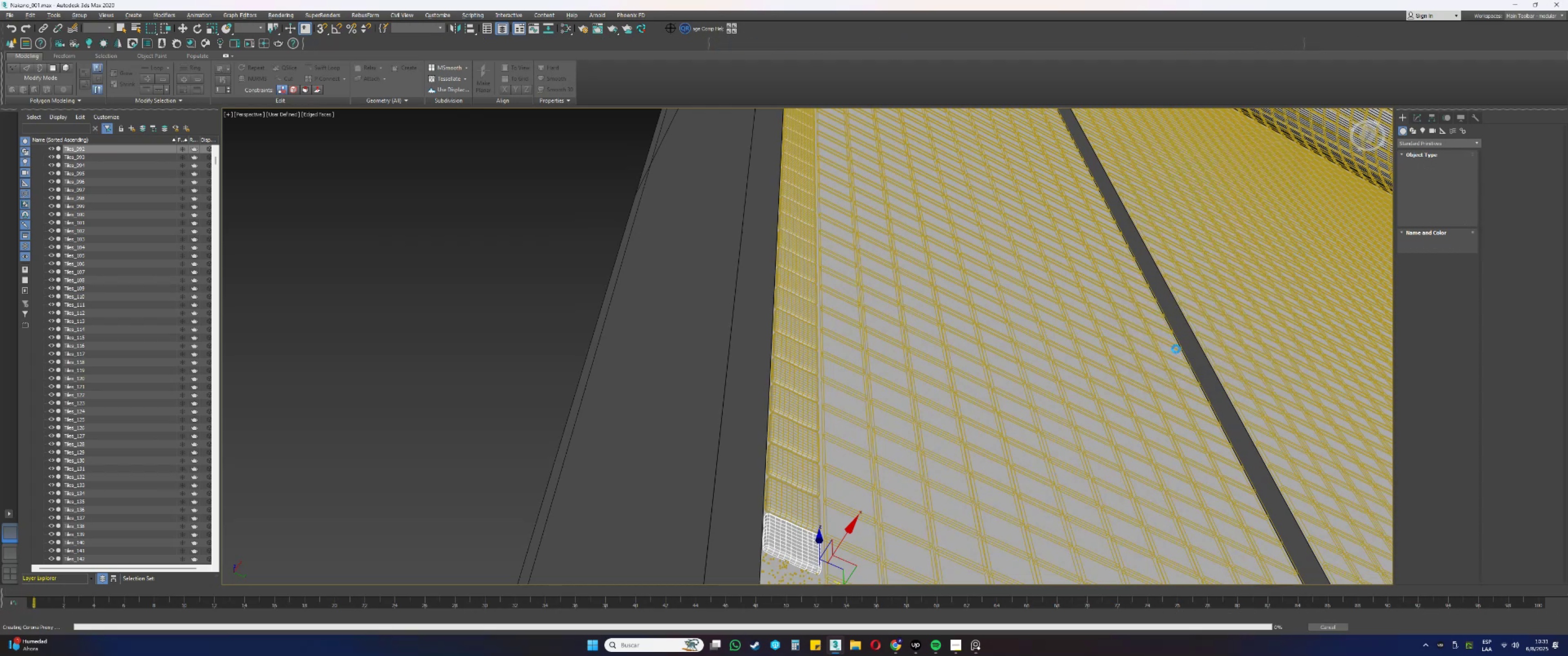 
left_click([795, 507])
 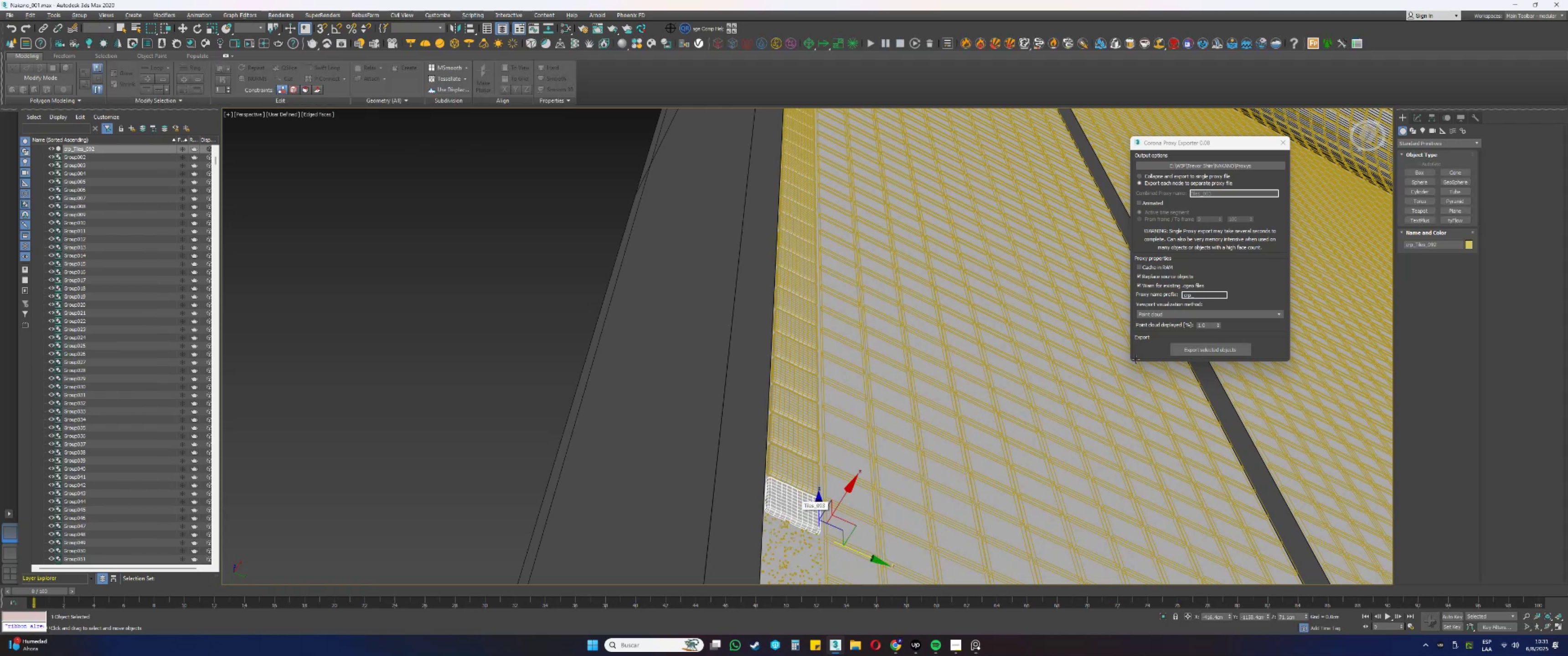 
left_click([1183, 347])
 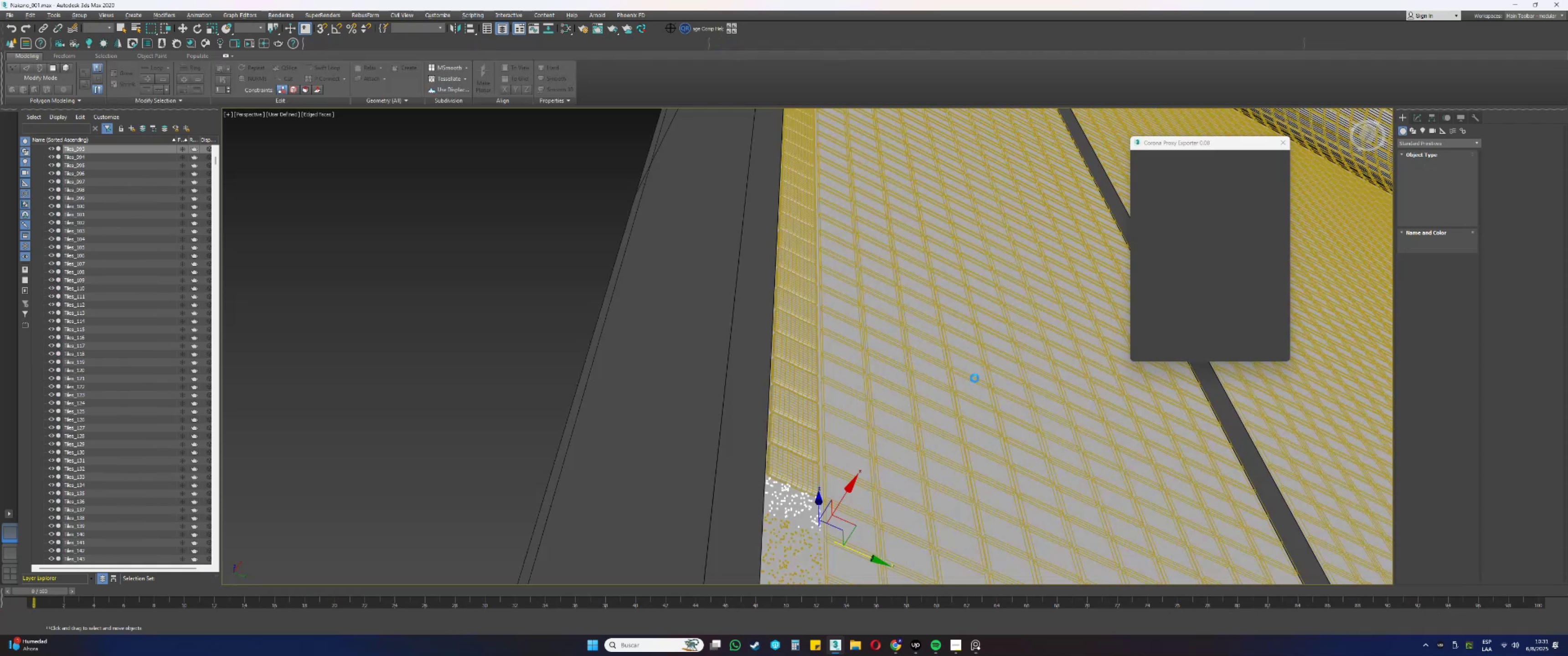 
wait(5.47)
 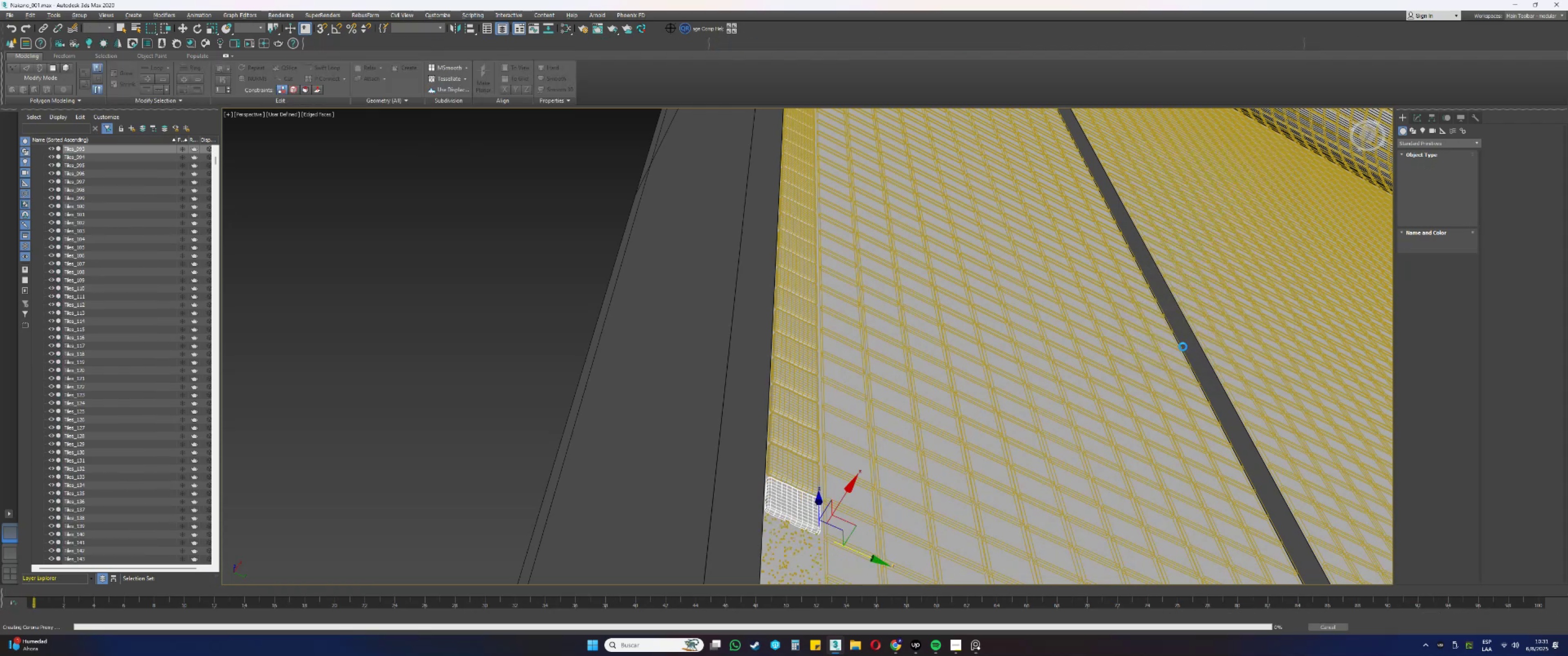 
left_click([788, 473])
 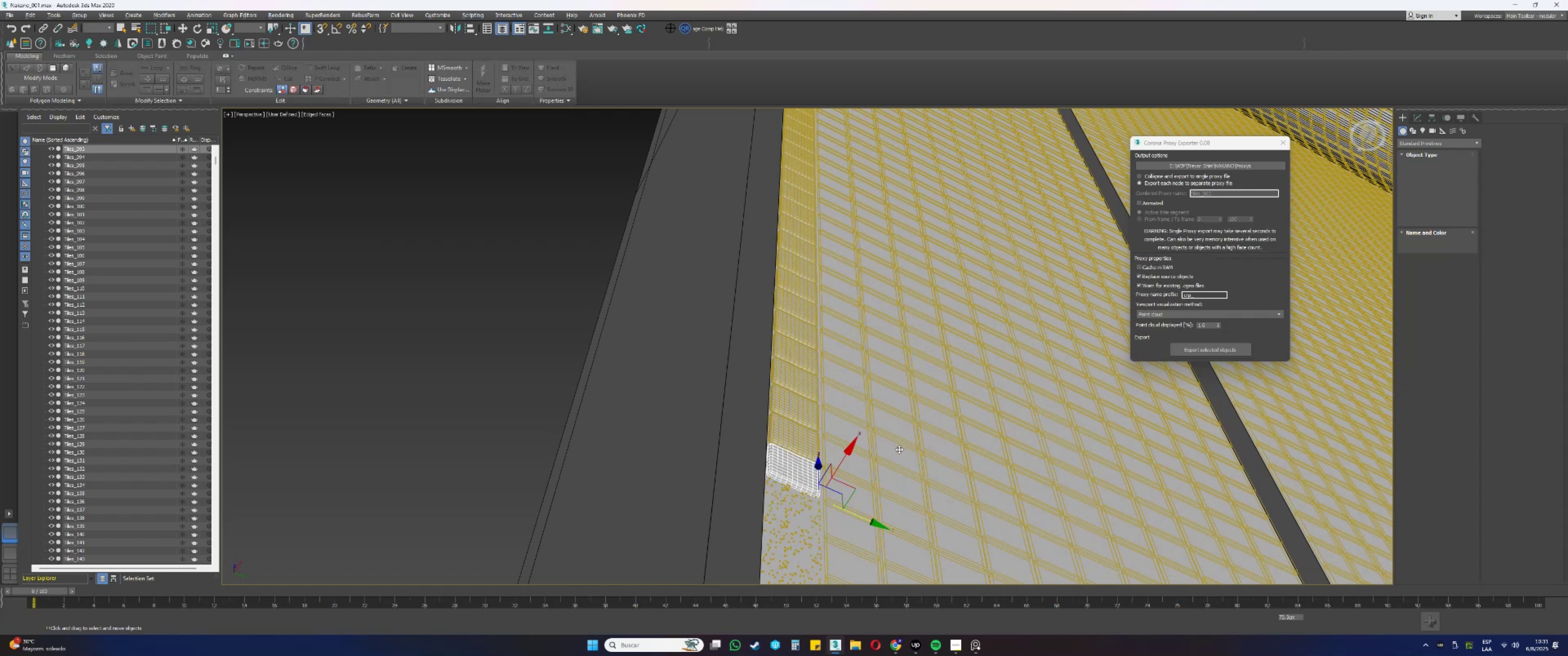 
wait(8.6)
 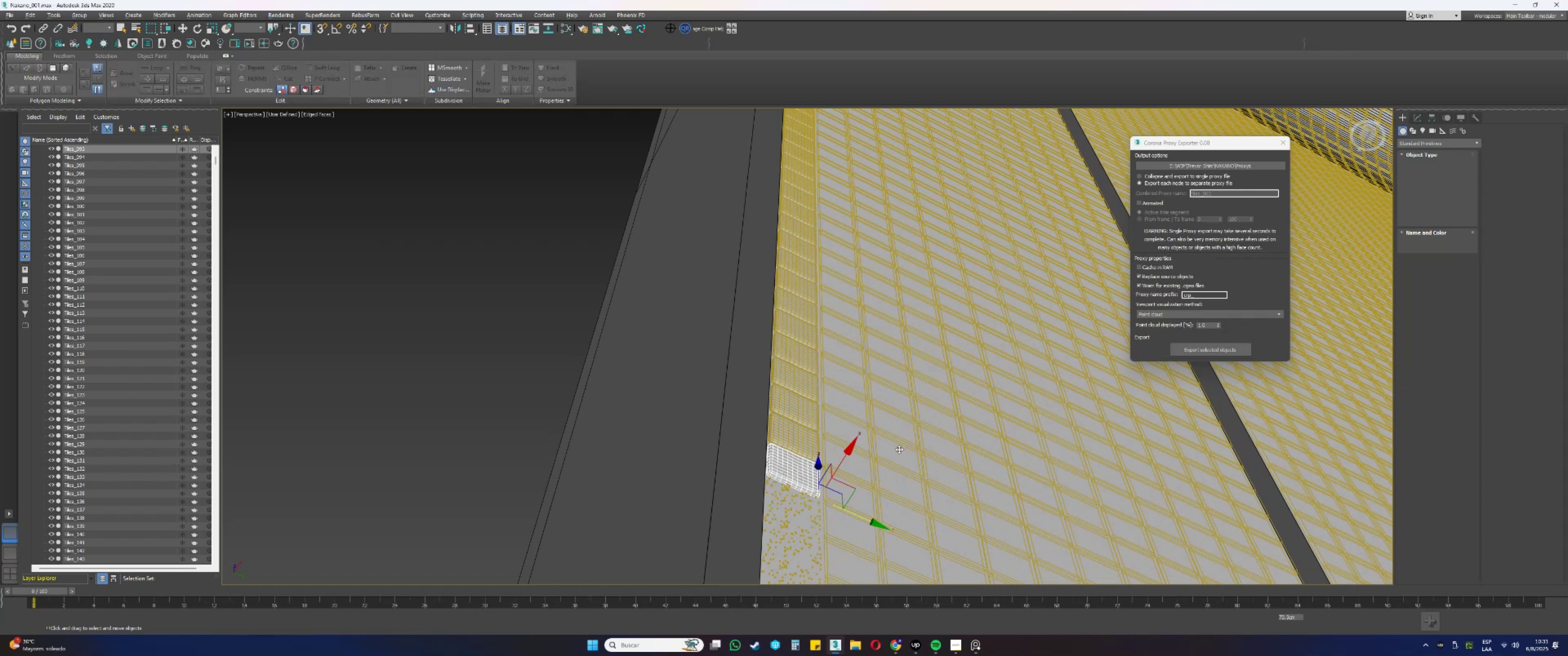 
left_click([1204, 352])
 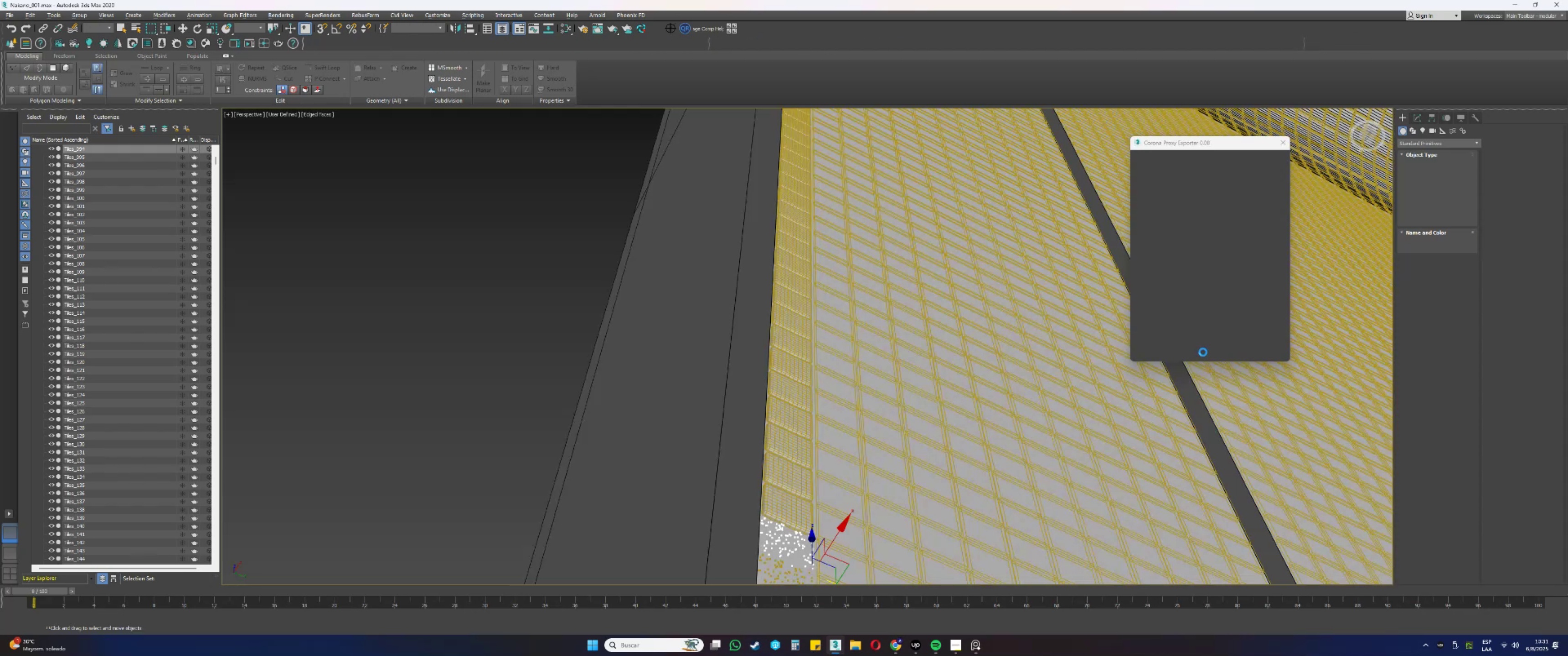 
left_click([803, 506])
 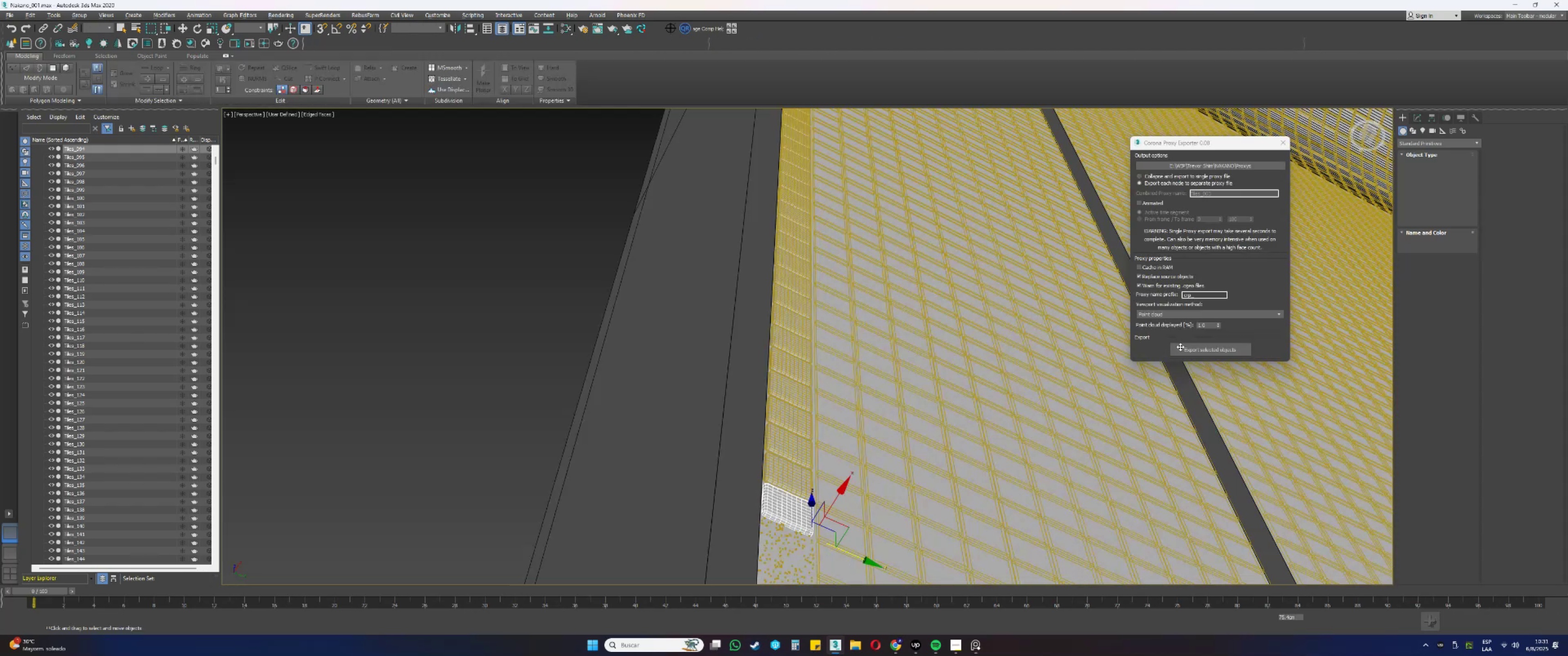 
left_click([1176, 349])
 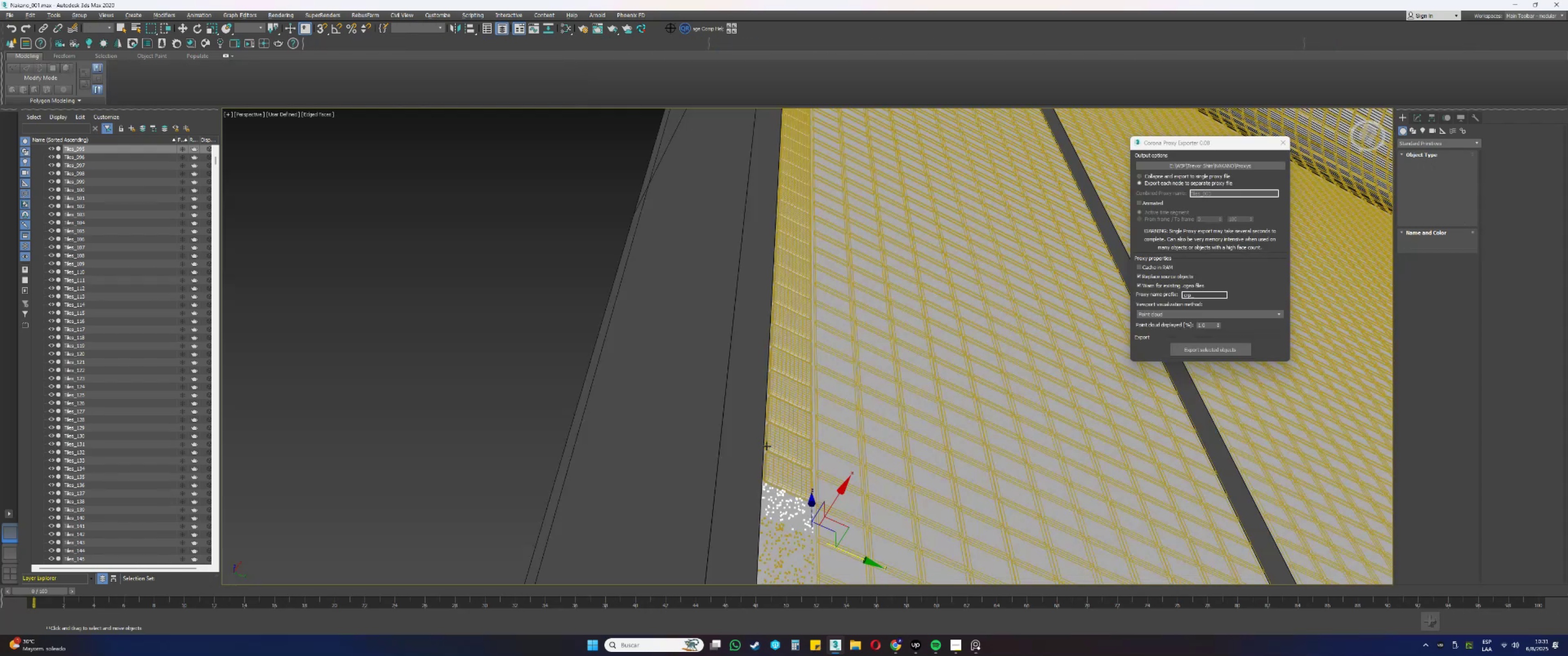 
wait(6.41)
 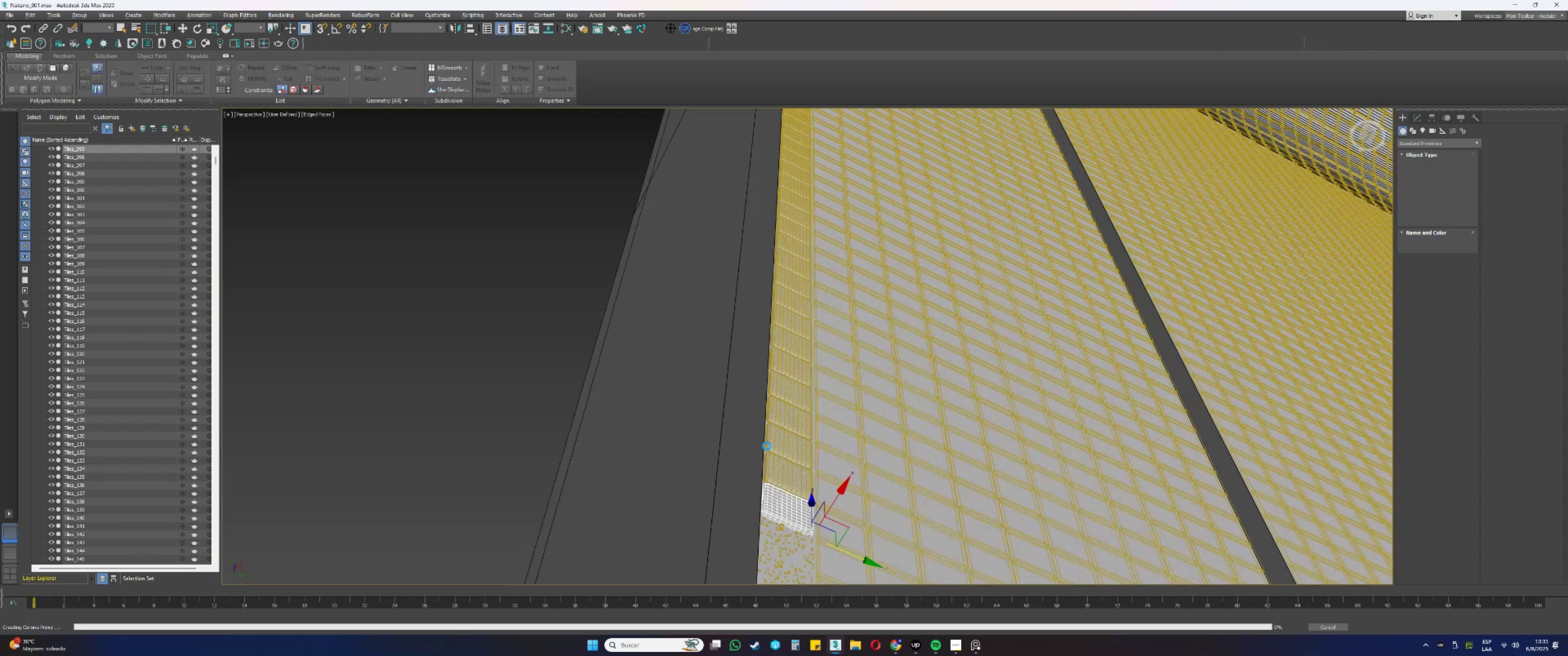 
left_click([788, 471])
 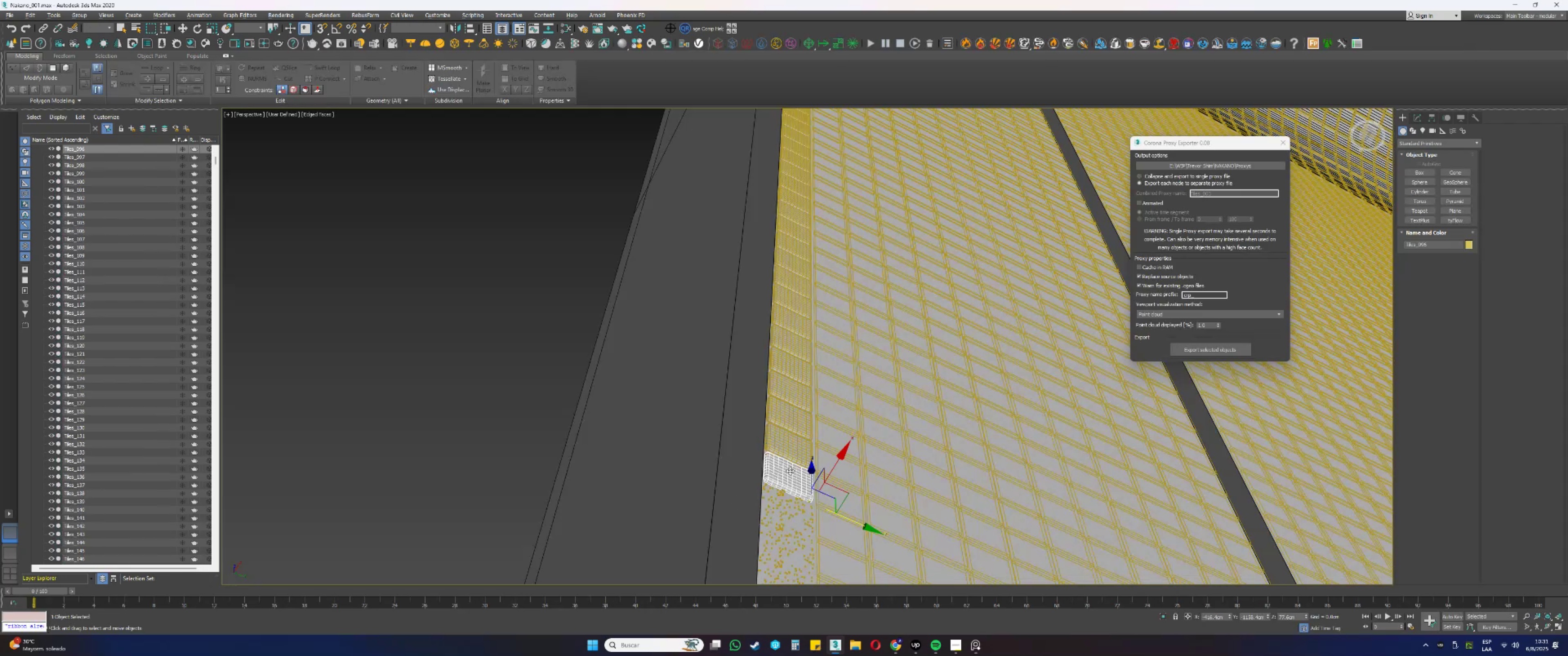 
left_click([1187, 346])
 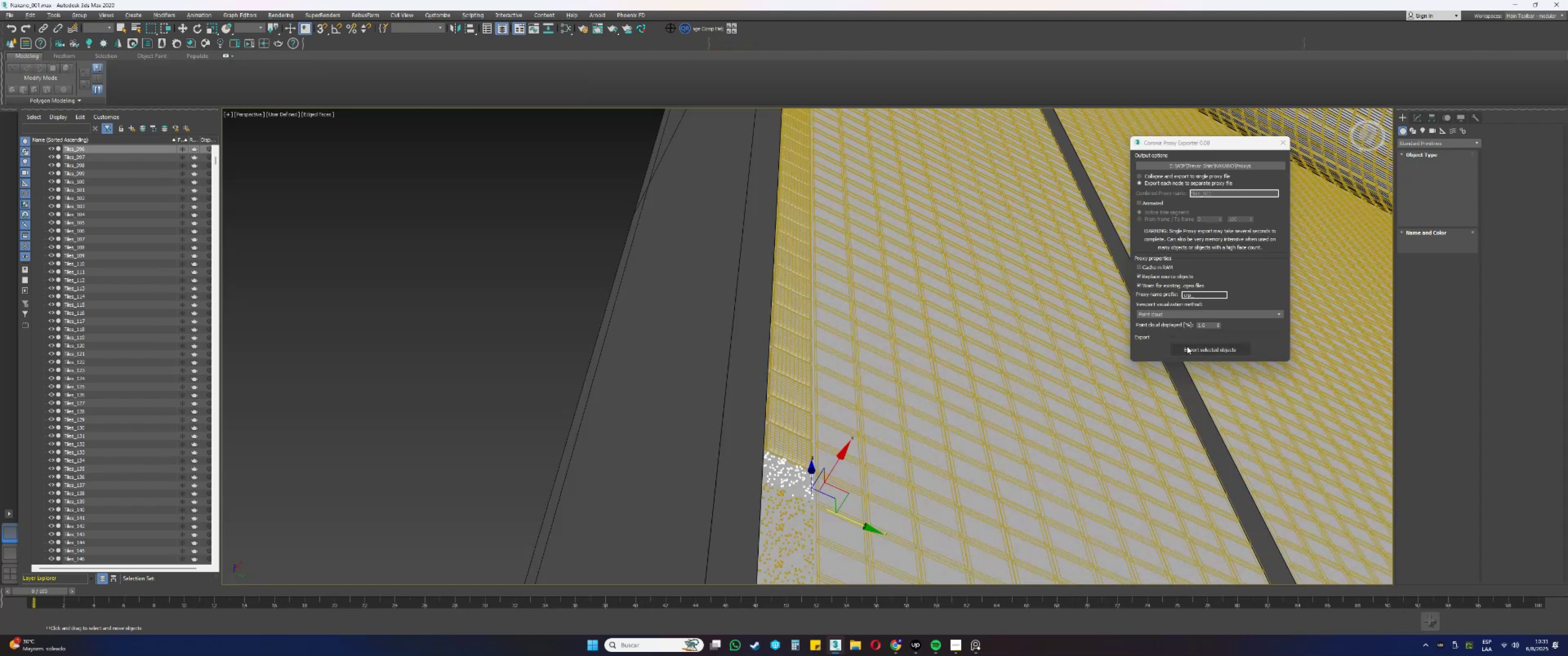 
wait(7.18)
 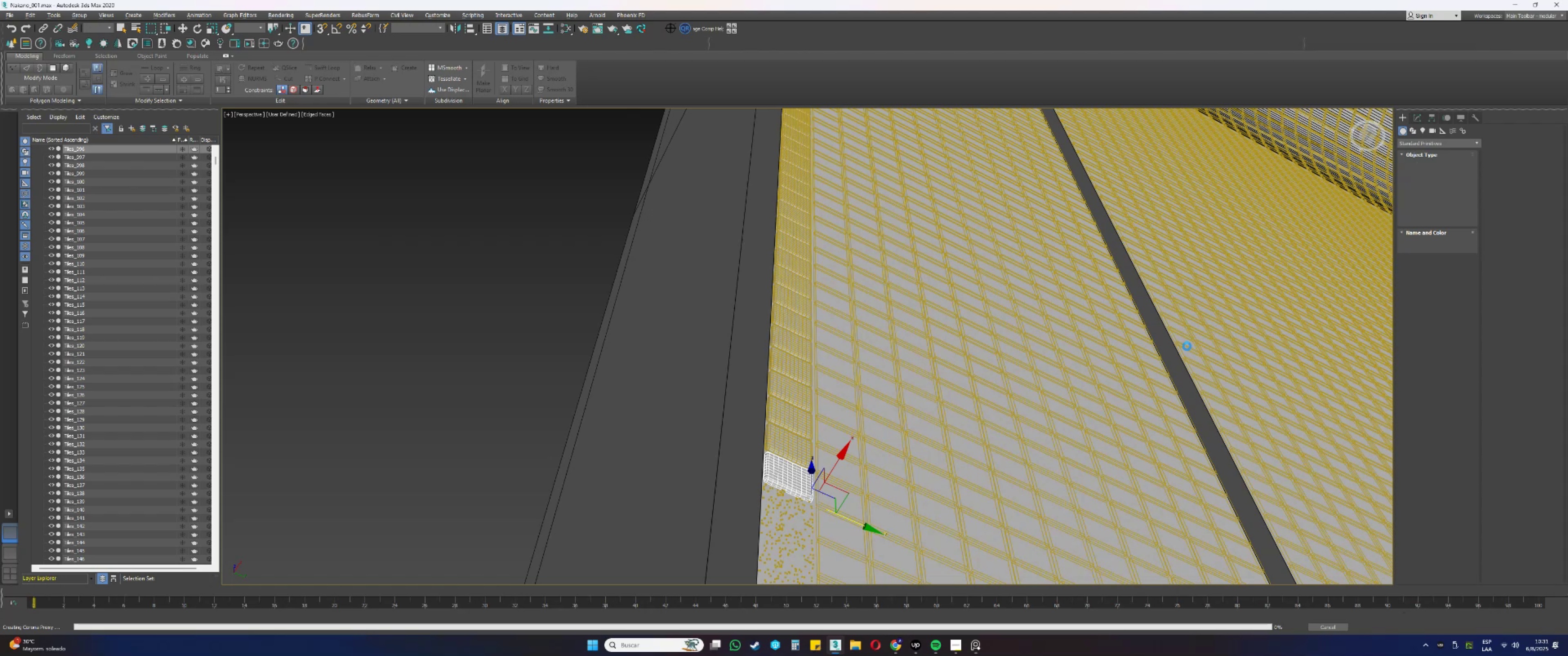 
left_click([795, 449])
 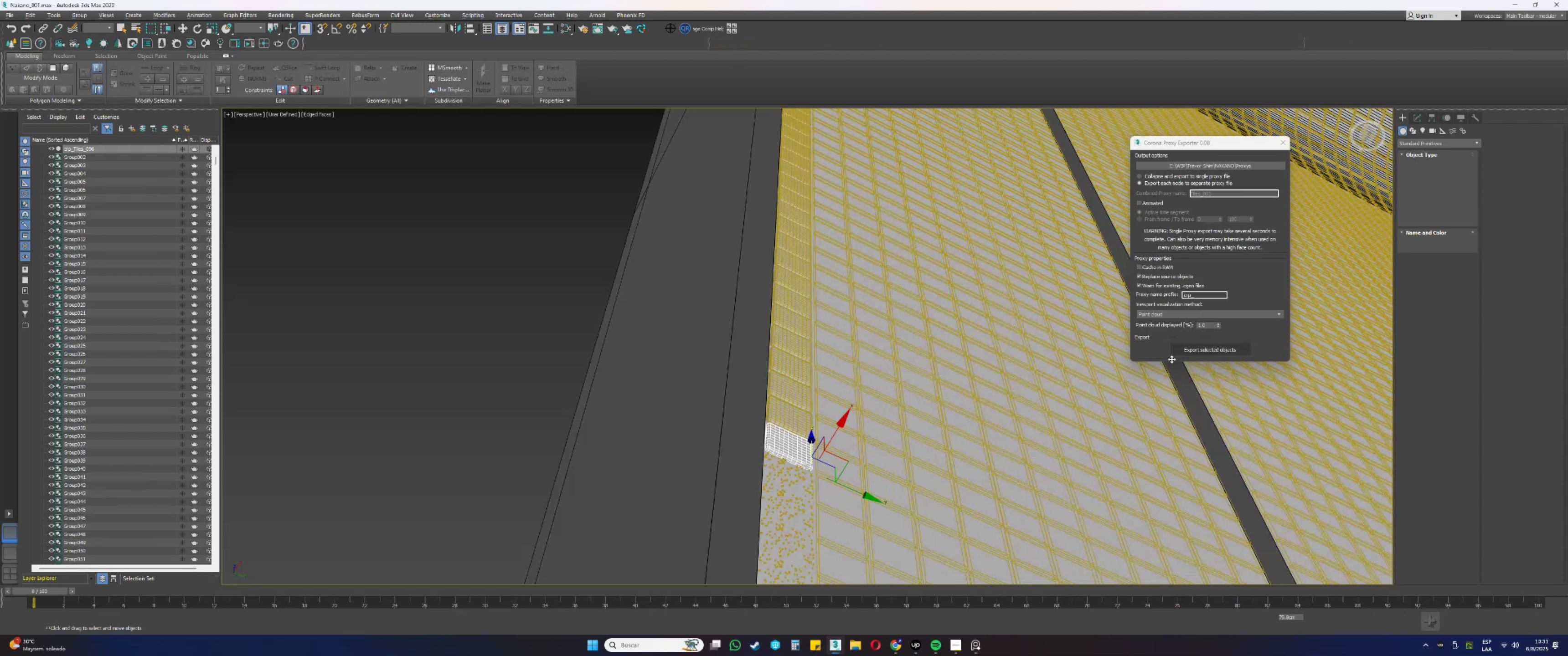 
left_click([1206, 352])
 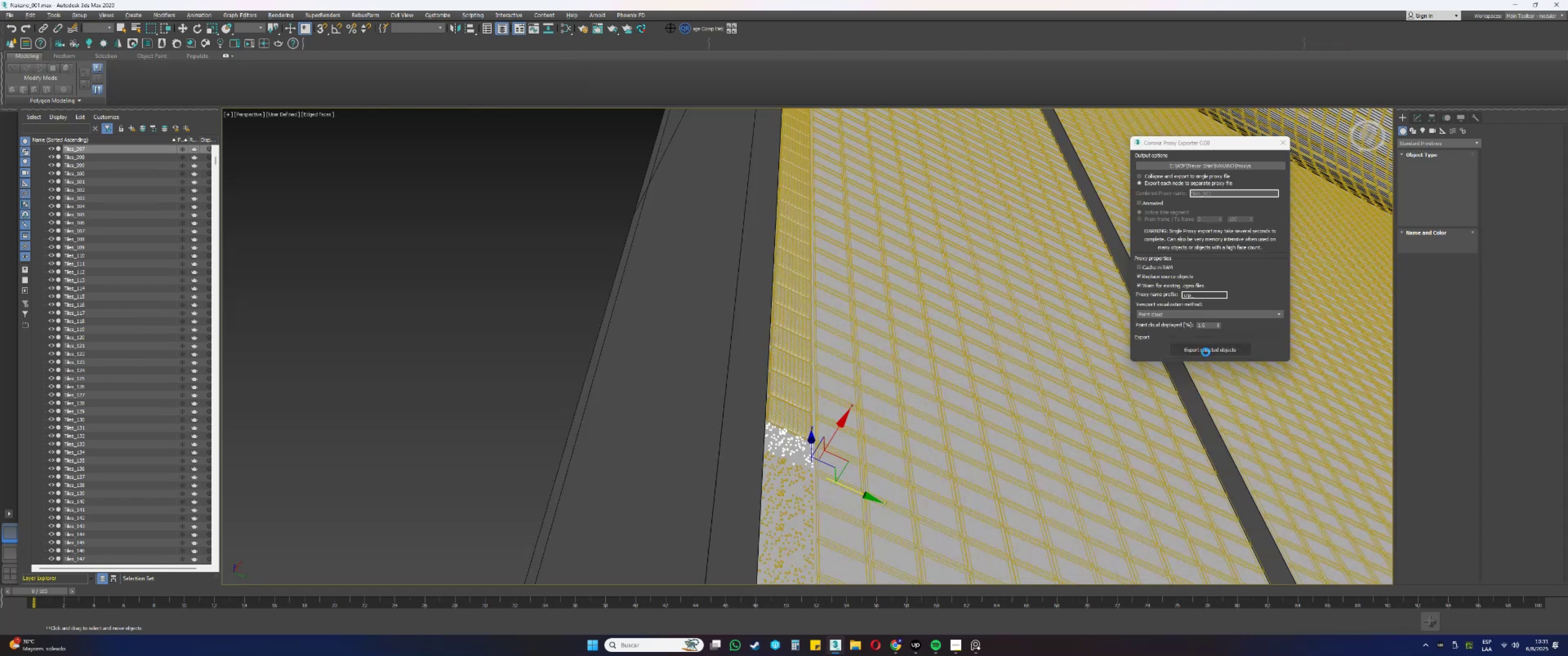 
wait(11.5)
 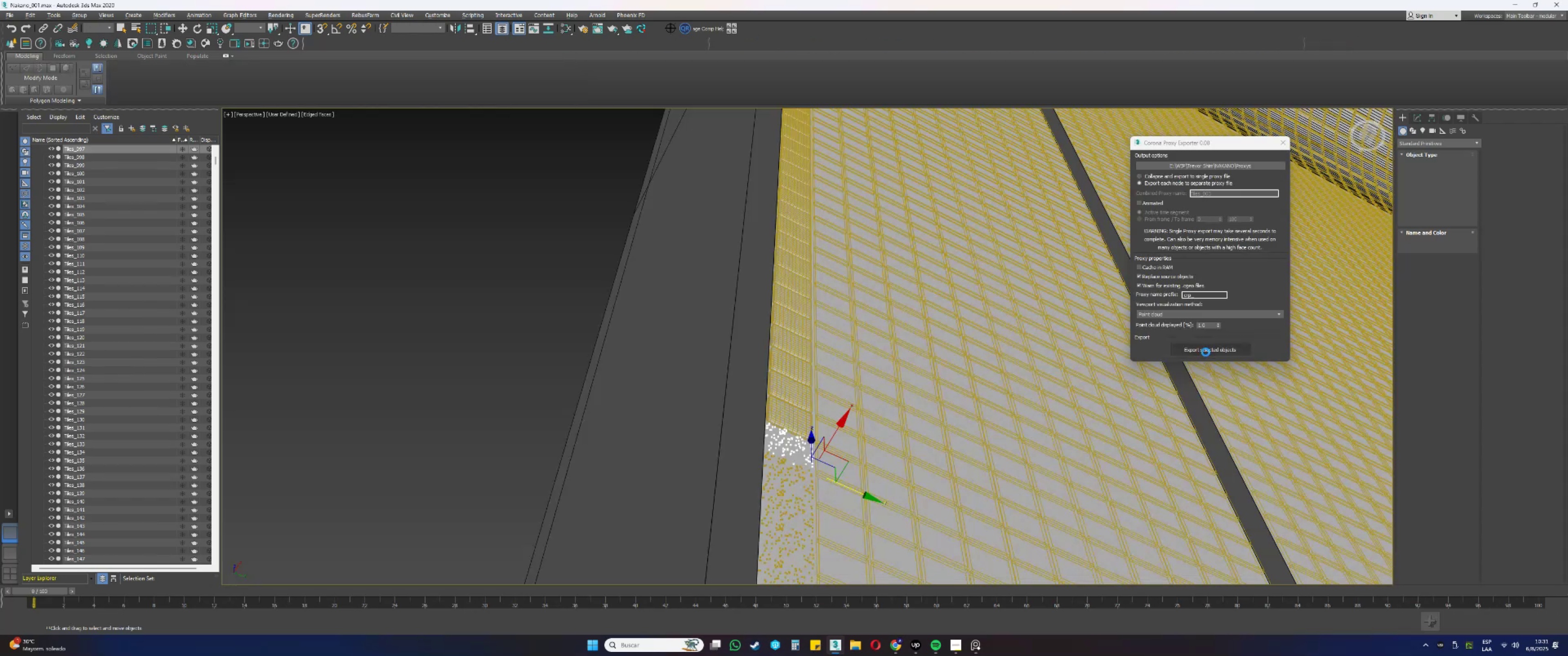 
left_click([785, 407])
 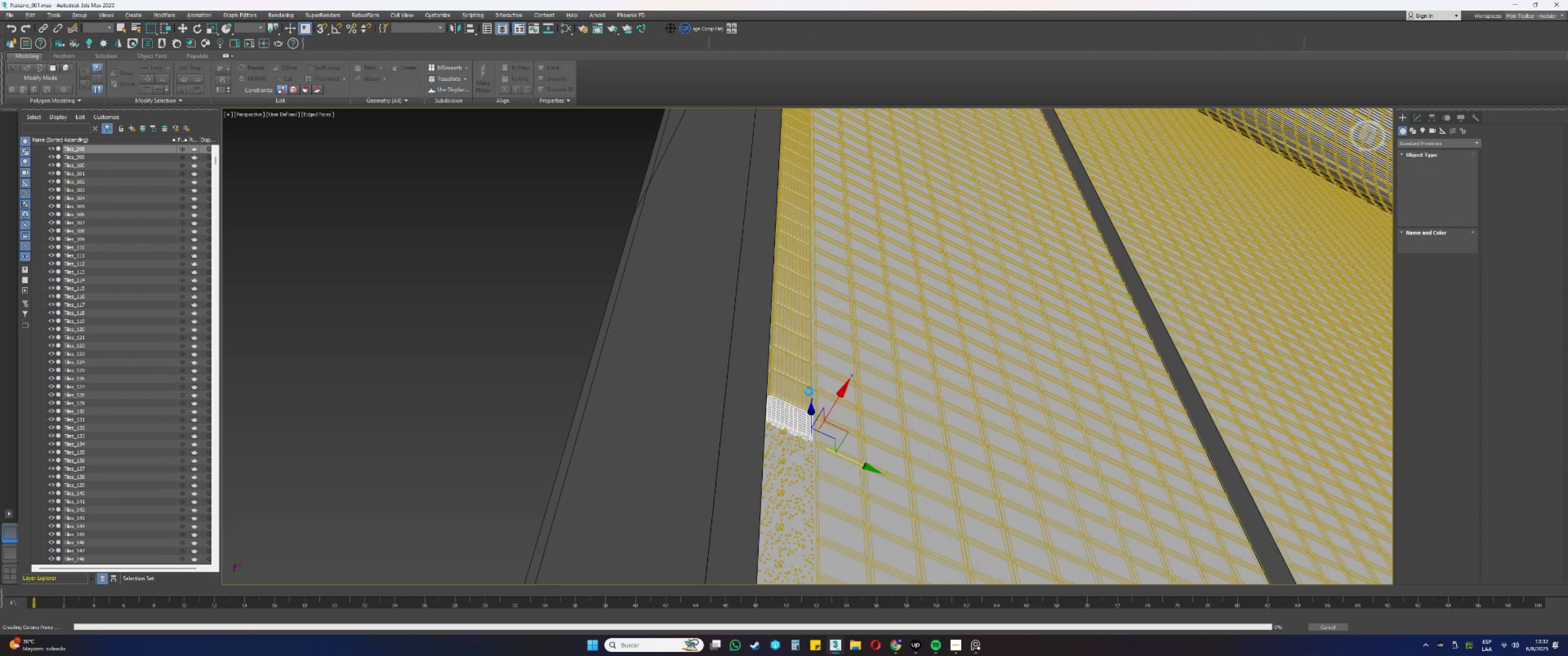 
wait(7.48)
 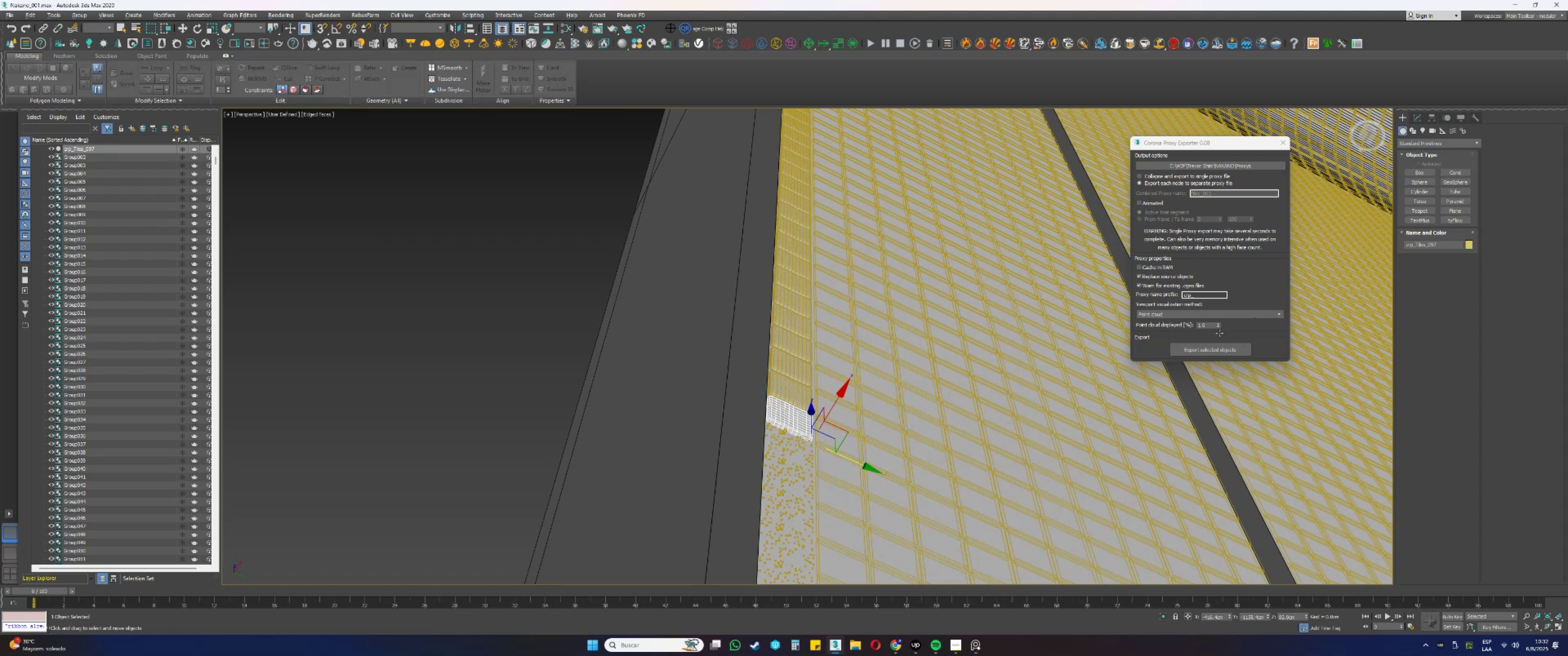 
left_click([803, 391])
 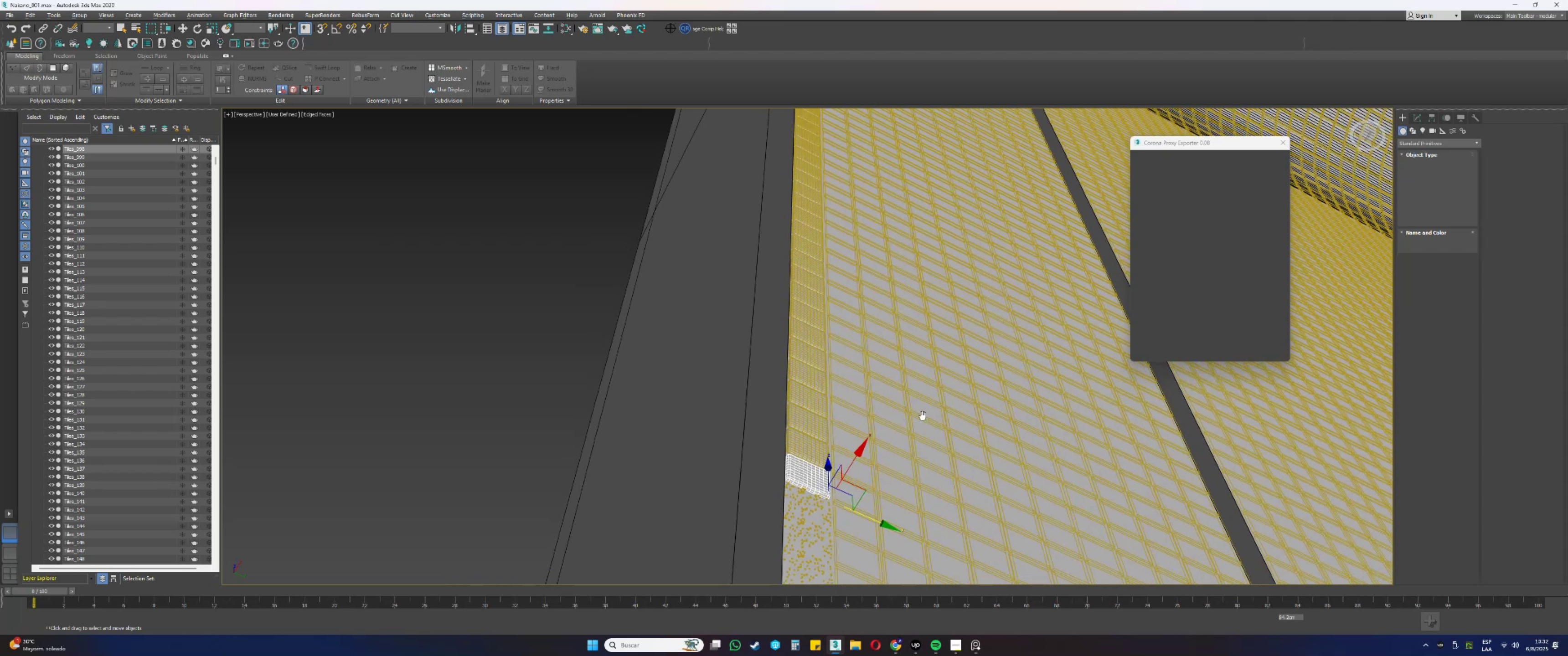 
wait(8.23)
 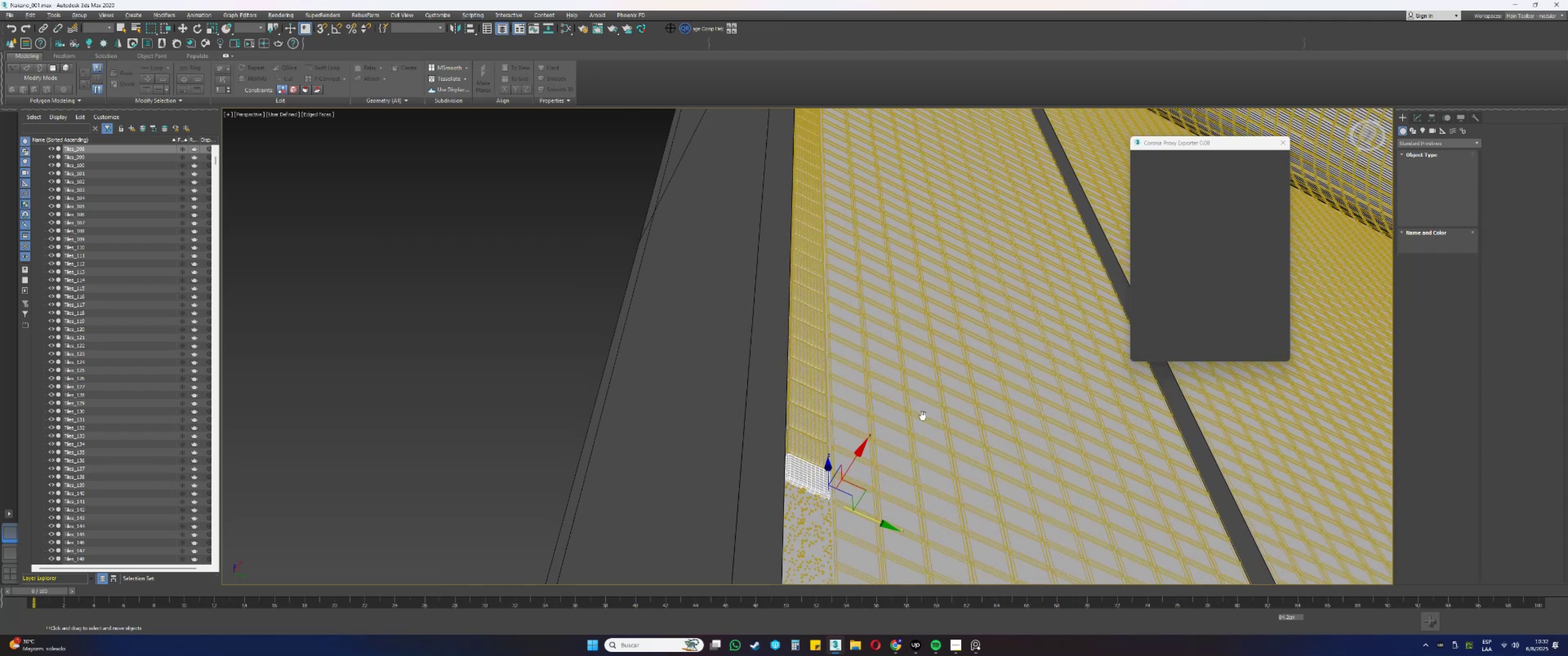 
left_click([1191, 353])
 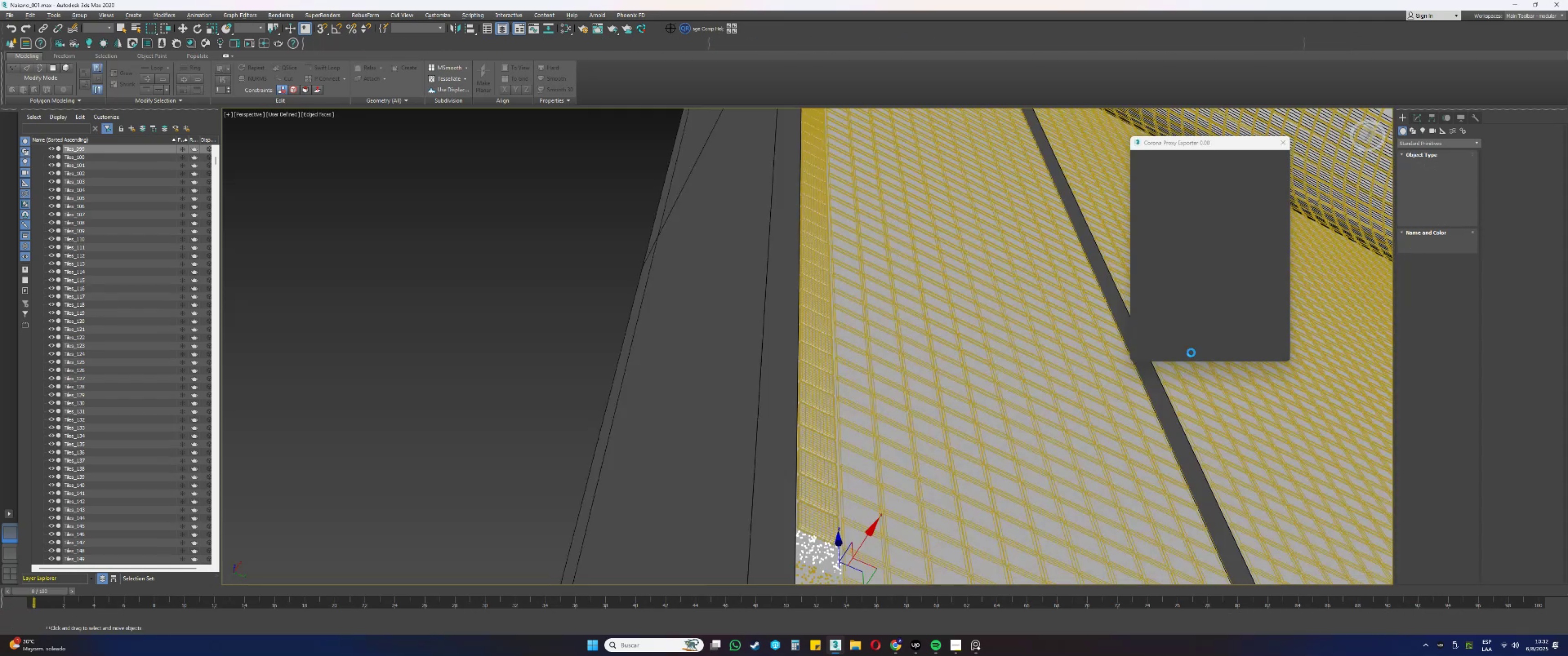 
left_click([821, 520])
 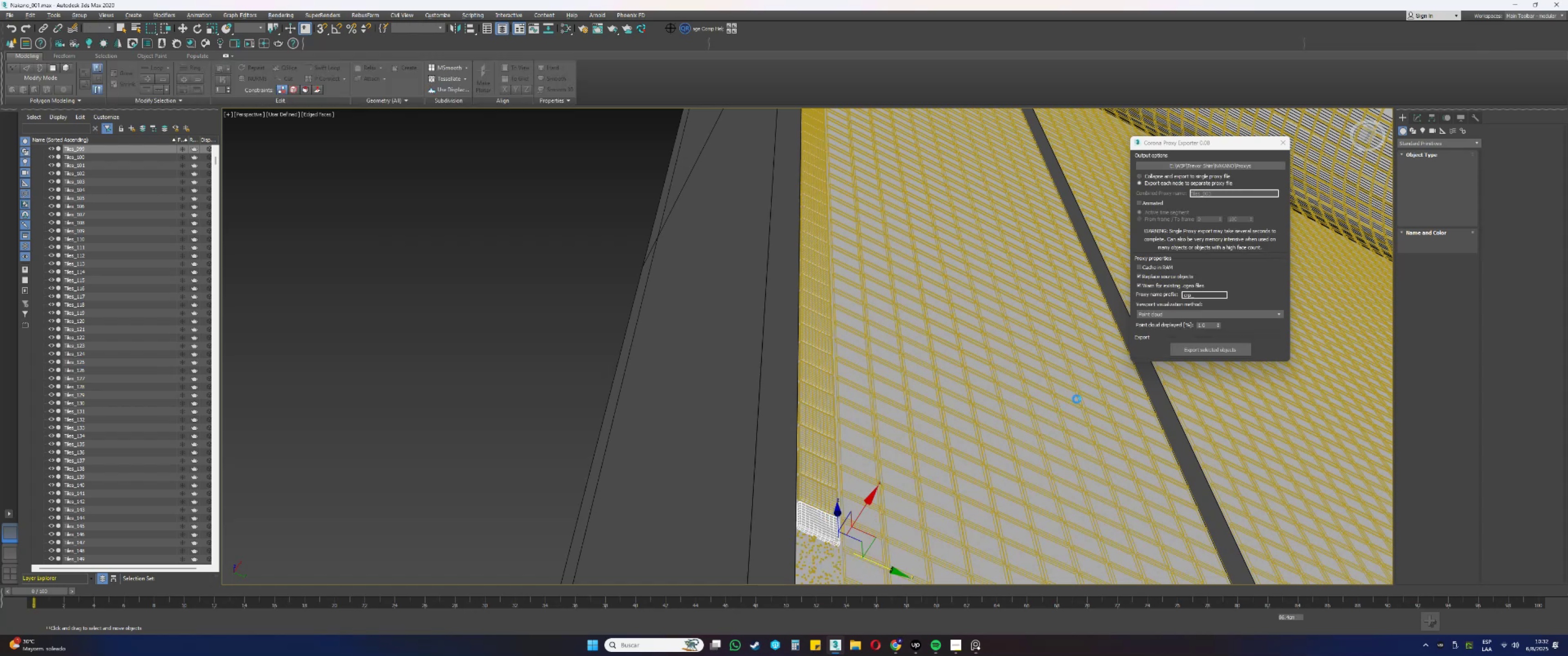 
wait(5.47)
 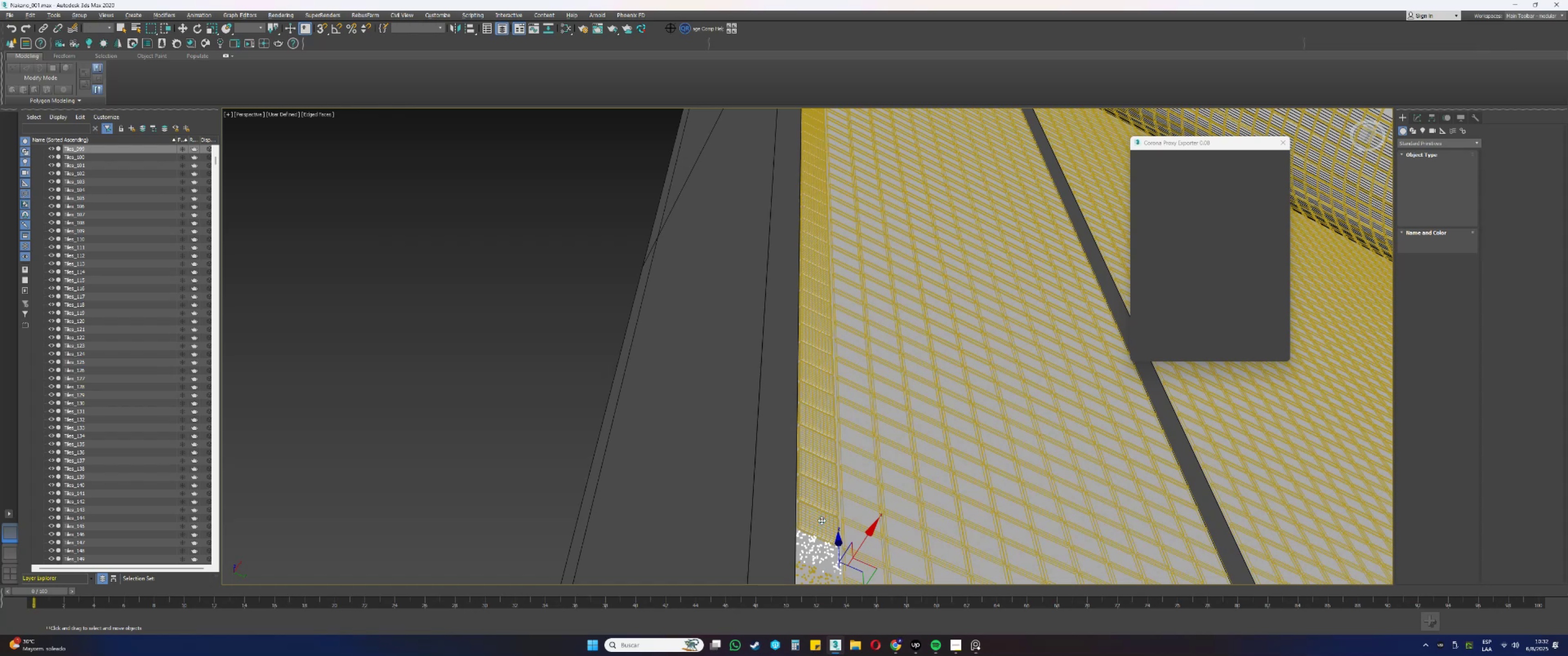 
left_click_drag(start_coordinate=[1202, 143], to_coordinate=[428, 201])
 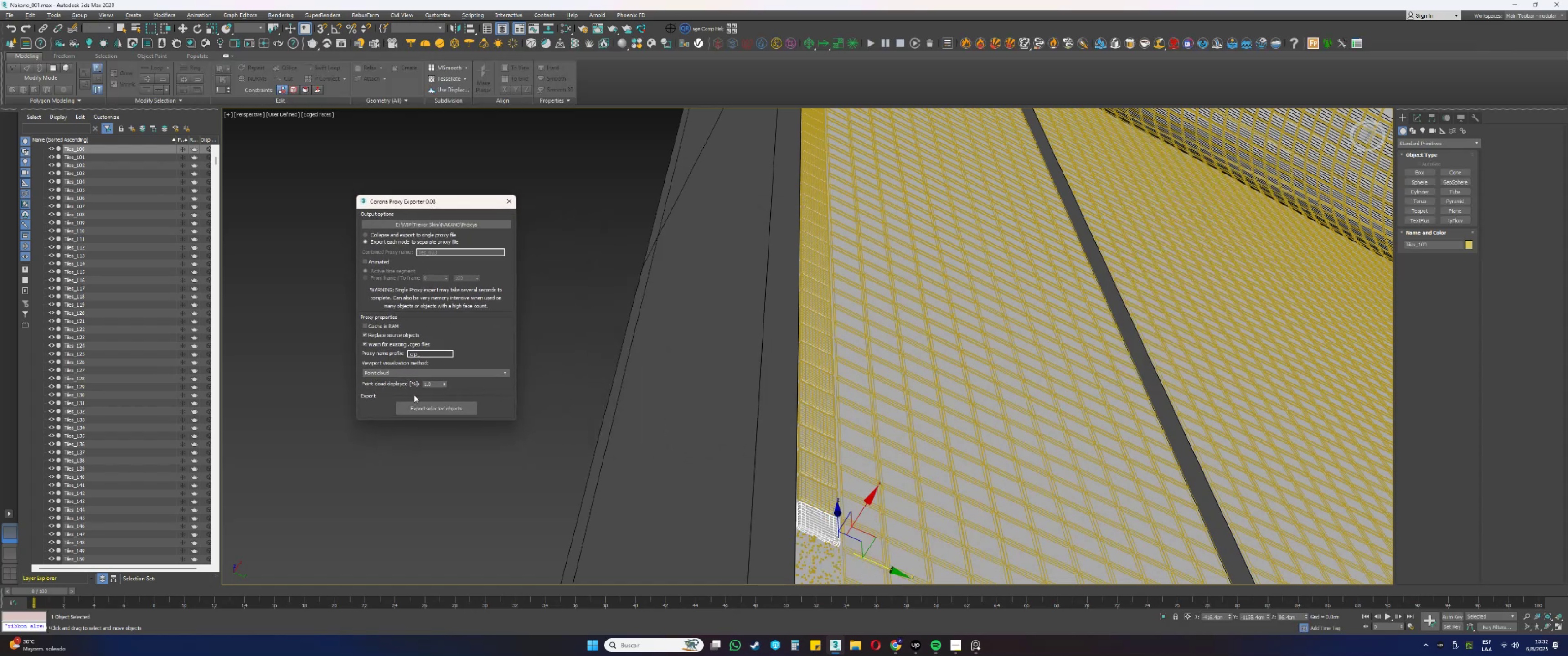 
left_click([416, 405])
 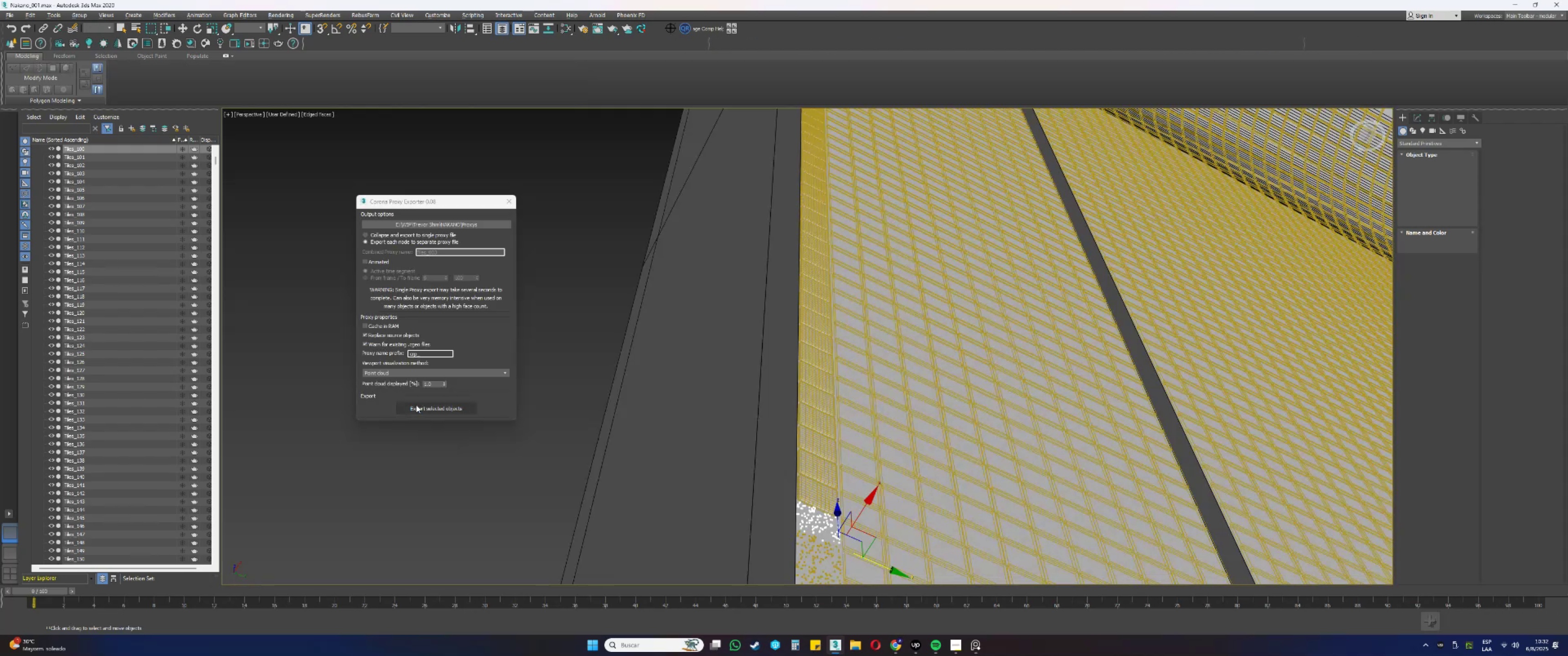 
wait(7.39)
 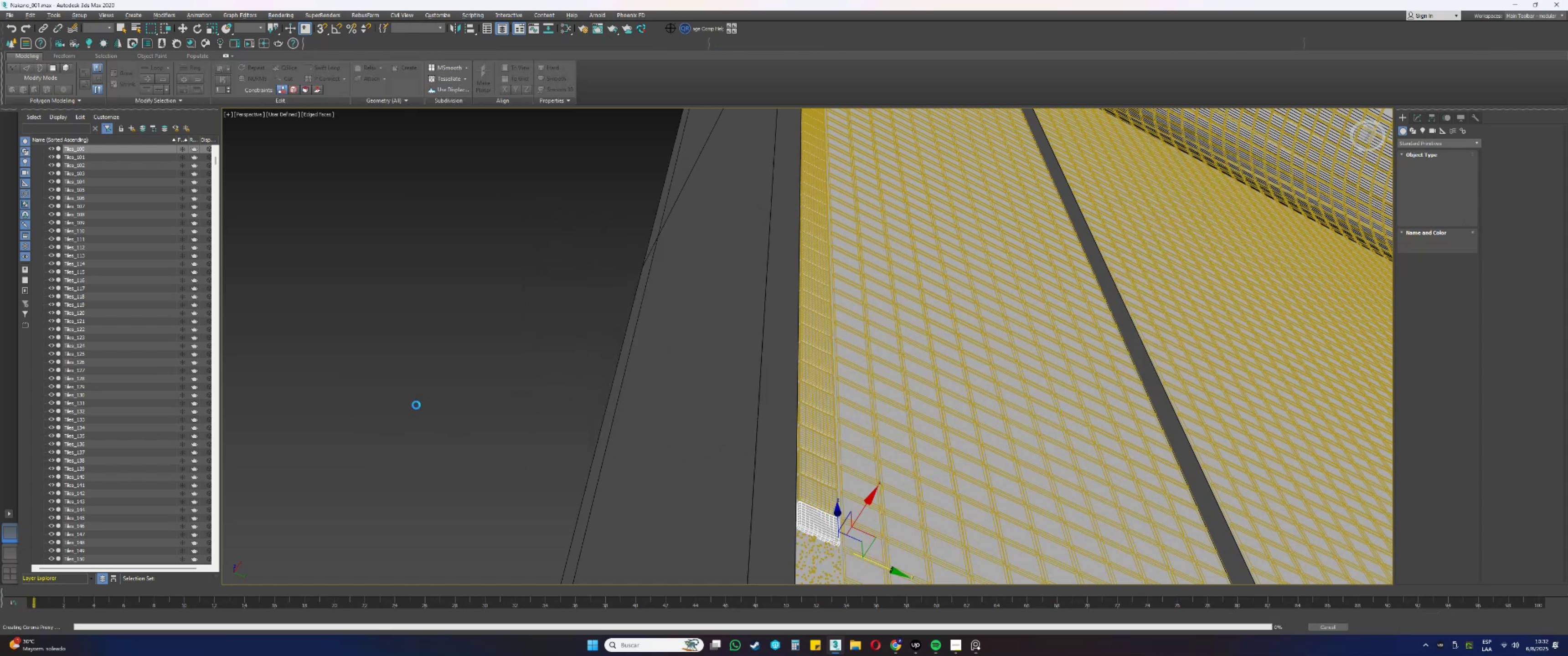 
left_click([808, 487])
 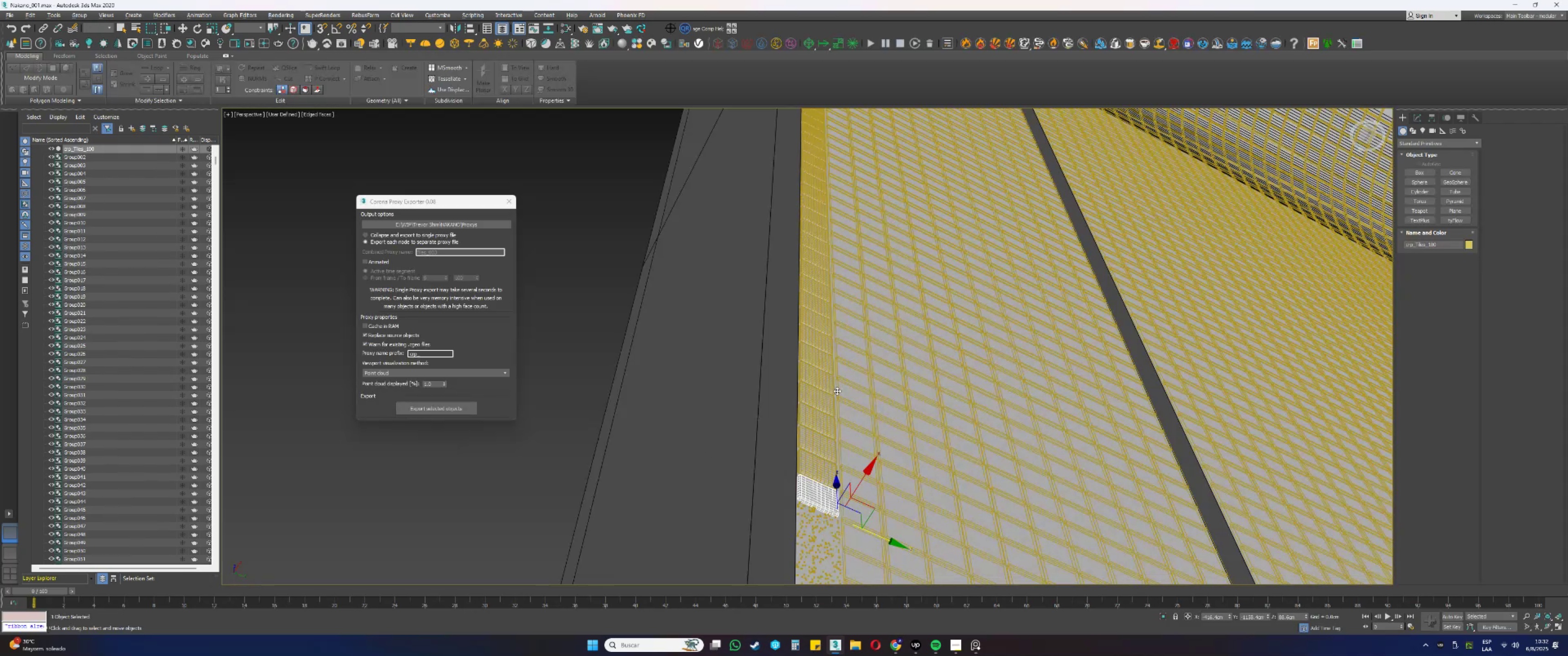 
hold_key(key=AltLeft, duration=1.54)
 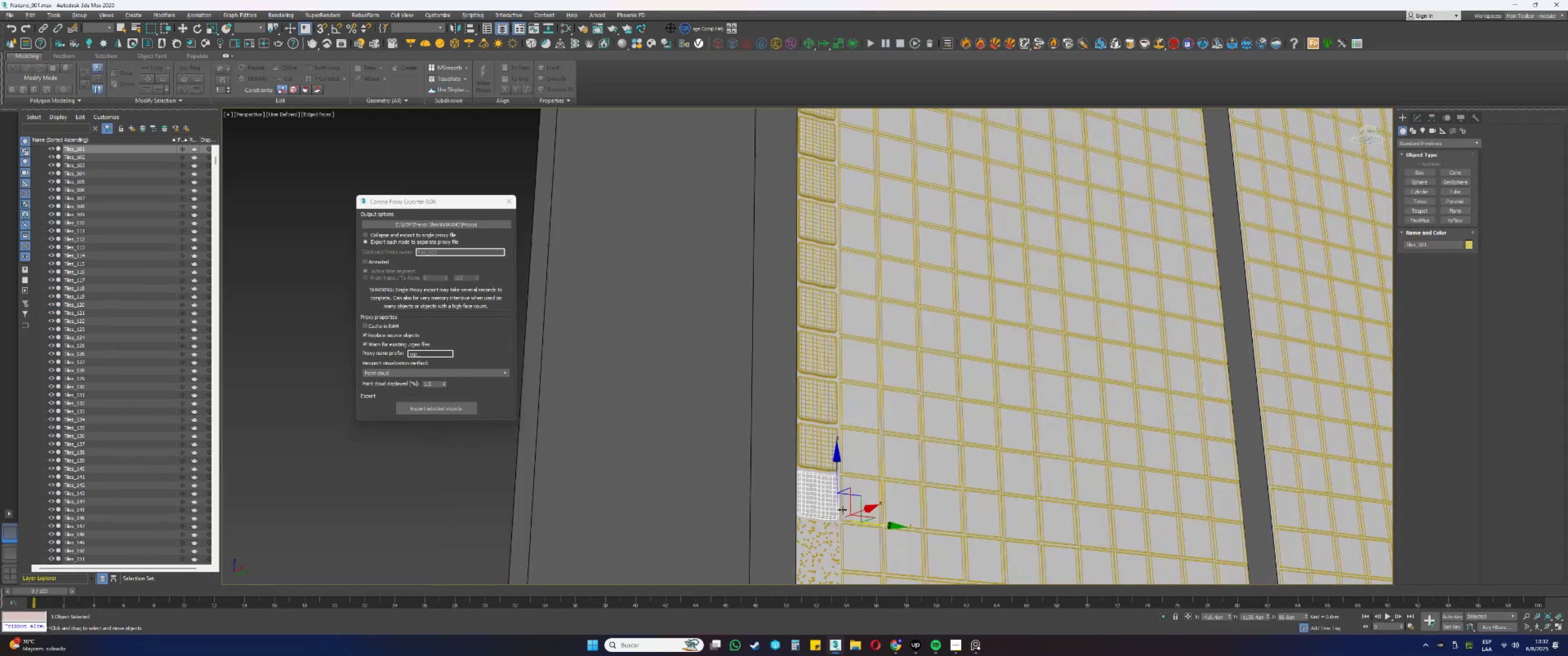 
hold_key(key=AltLeft, duration=0.89)
 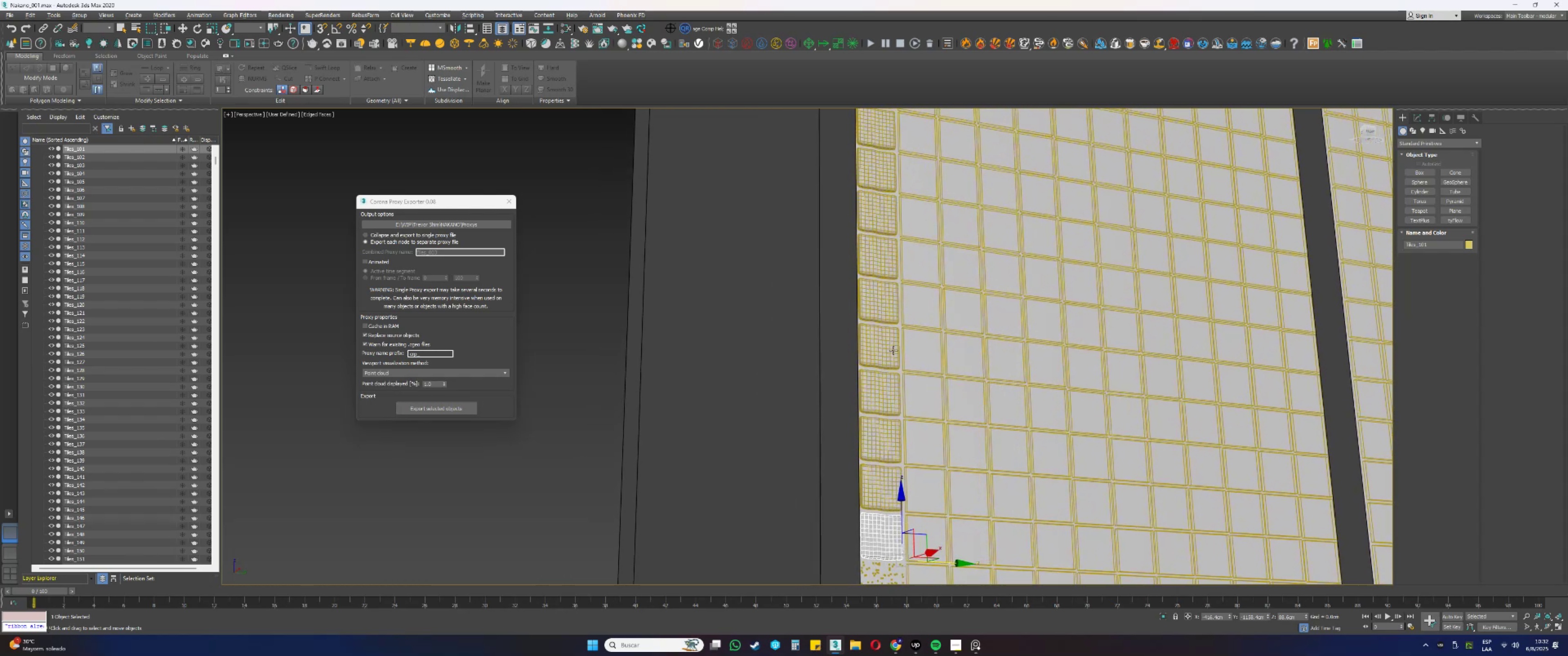 
left_click([455, 407])
 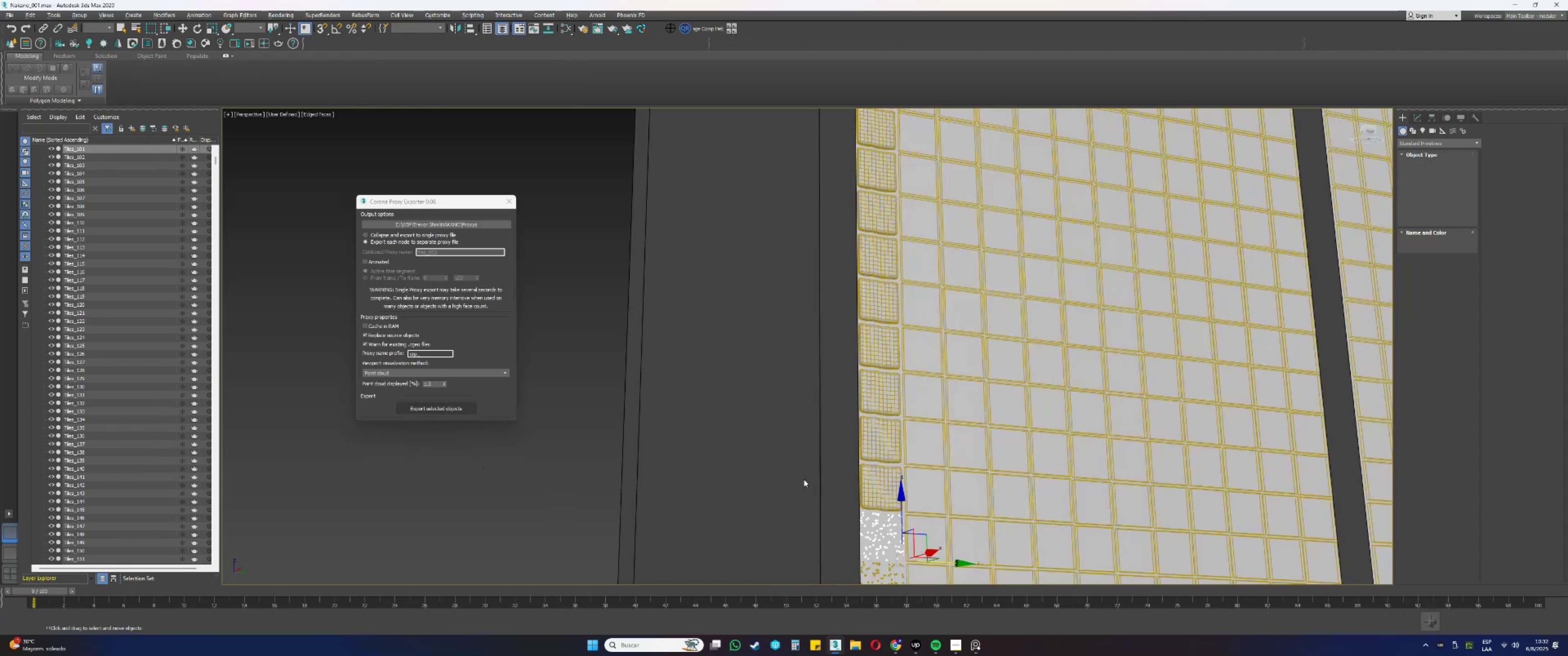 
wait(7.54)
 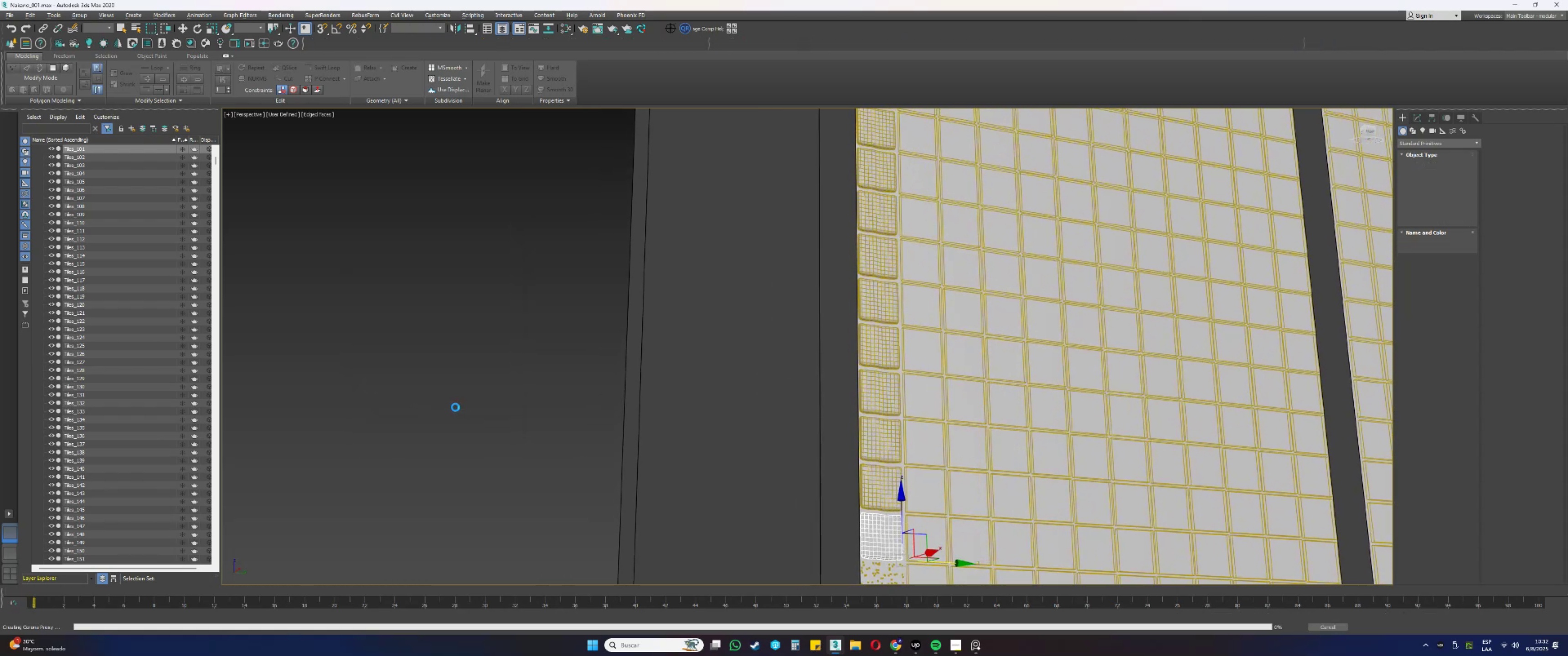 
left_click([883, 487])
 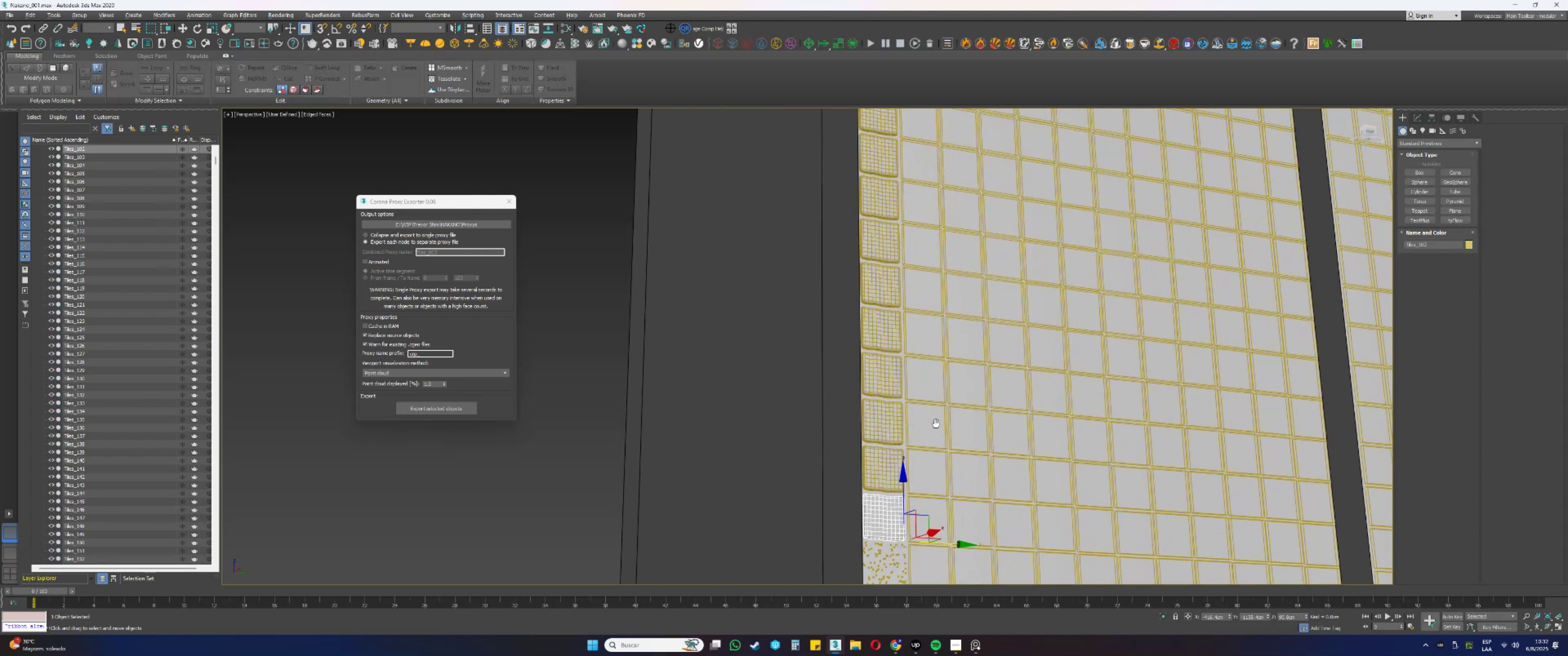 
left_click([421, 412])
 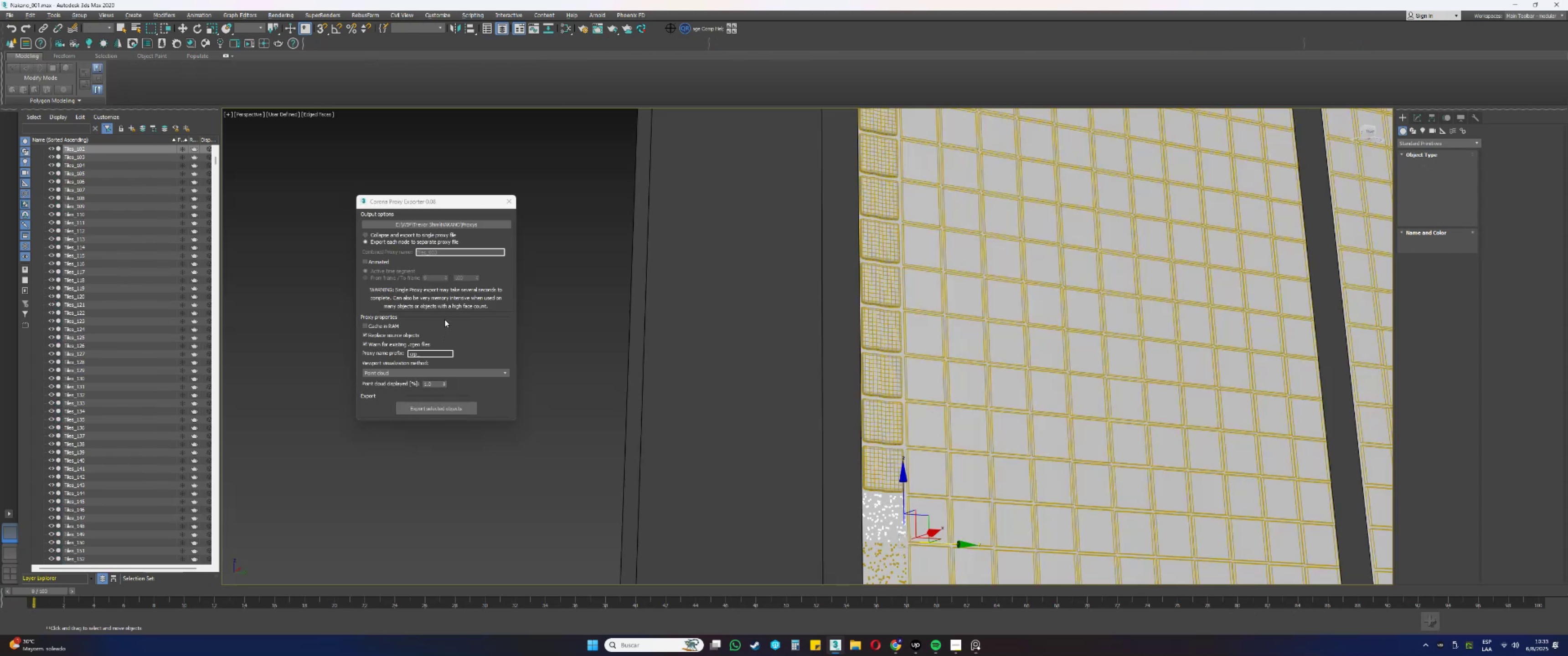 
wait(7.65)
 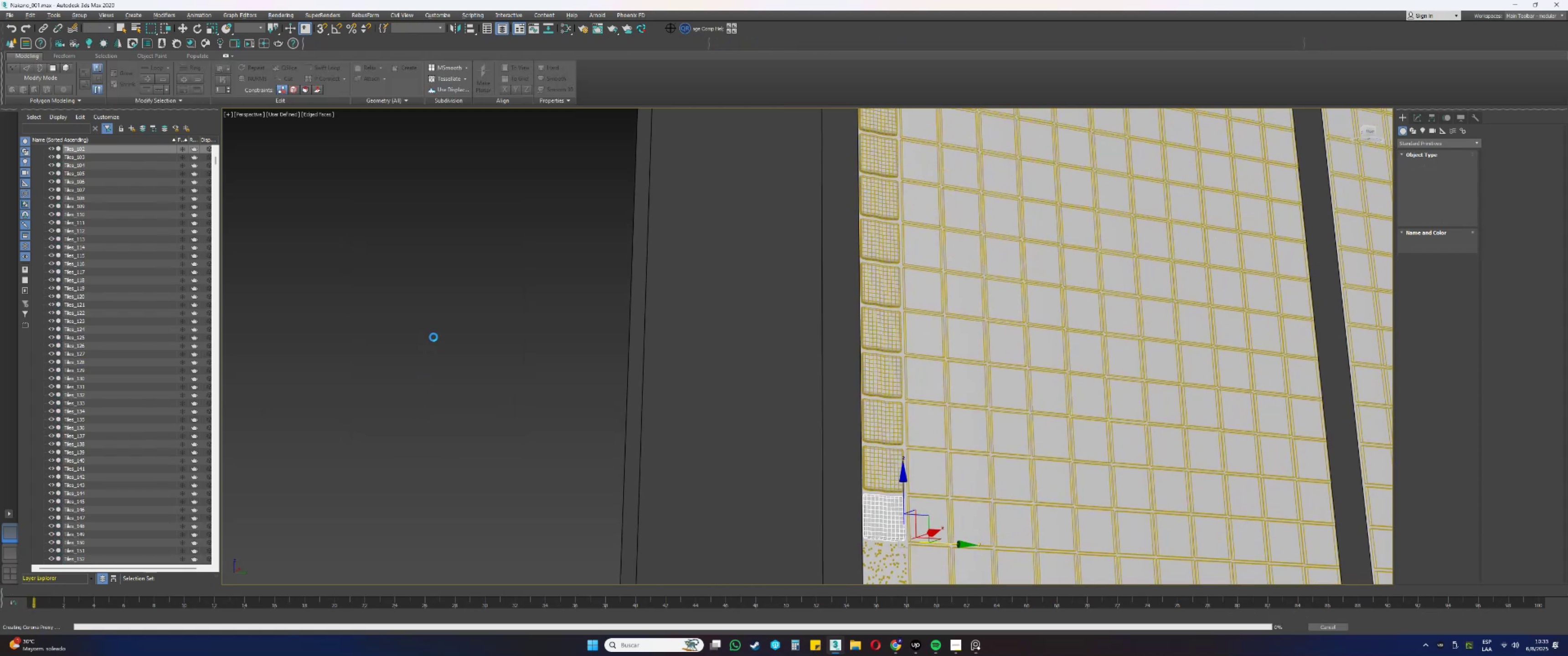 
left_click([886, 470])
 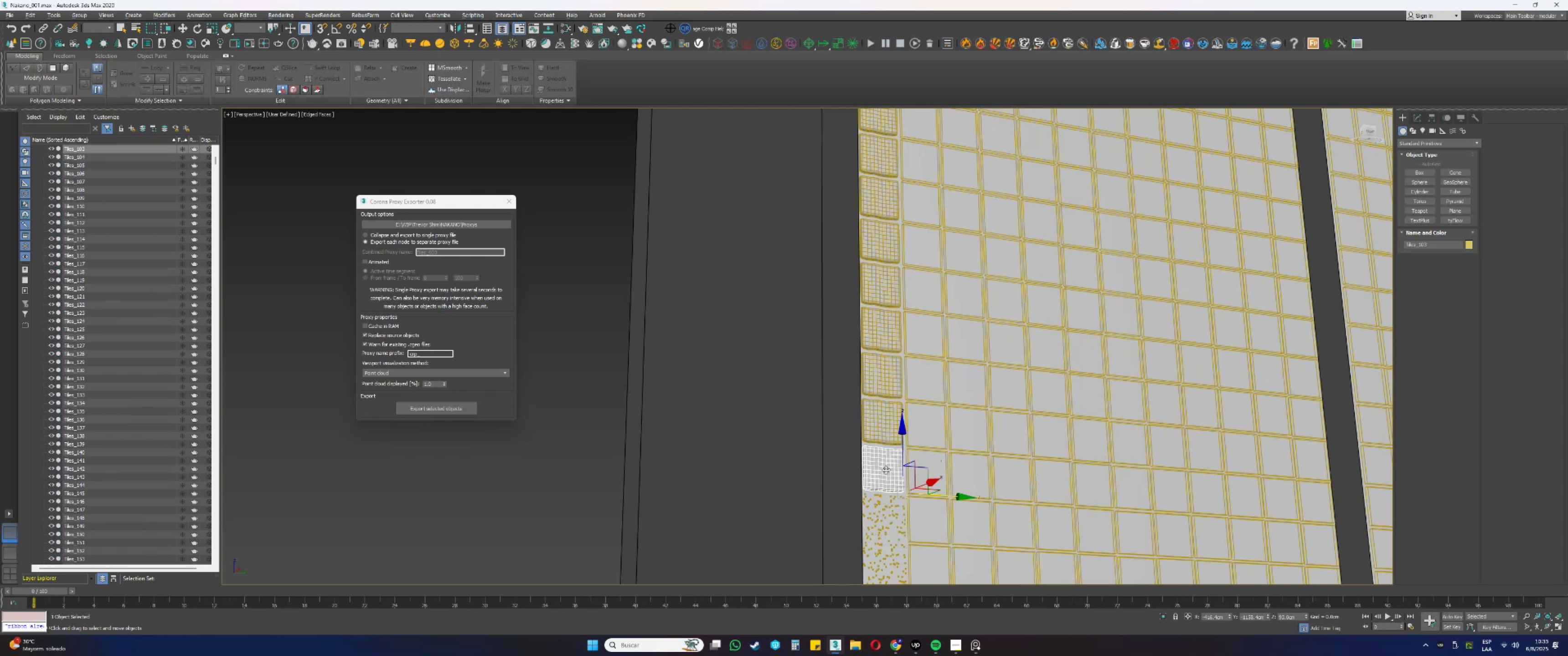 
left_click([449, 407])
 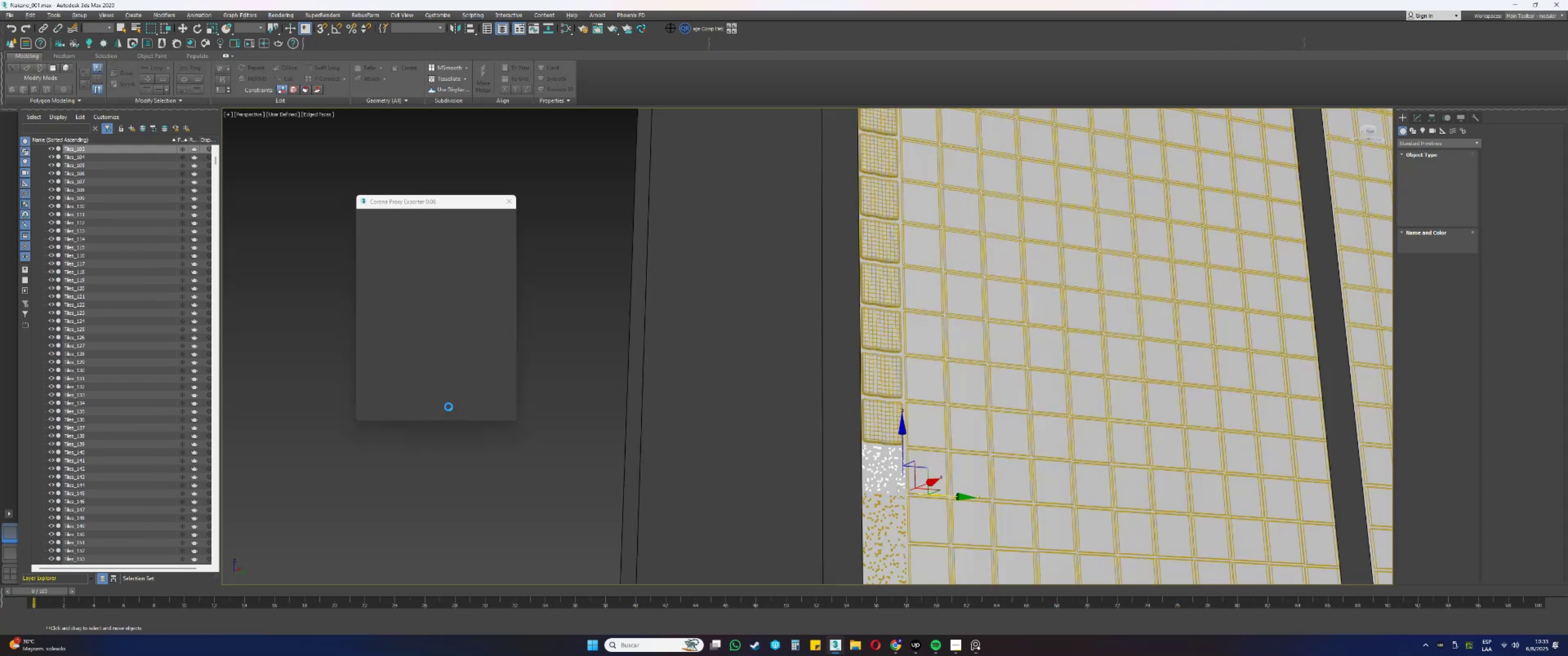 
left_click([867, 410])
 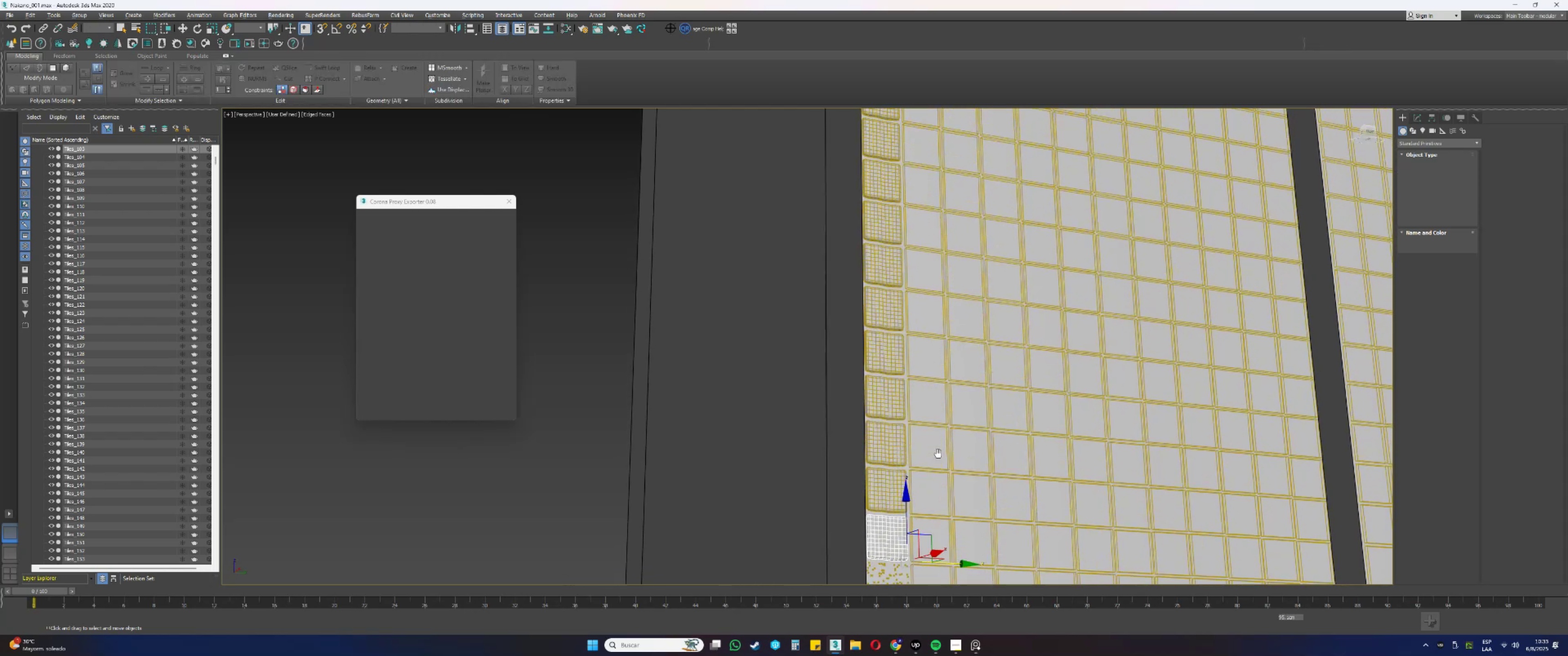 
left_click([433, 404])
 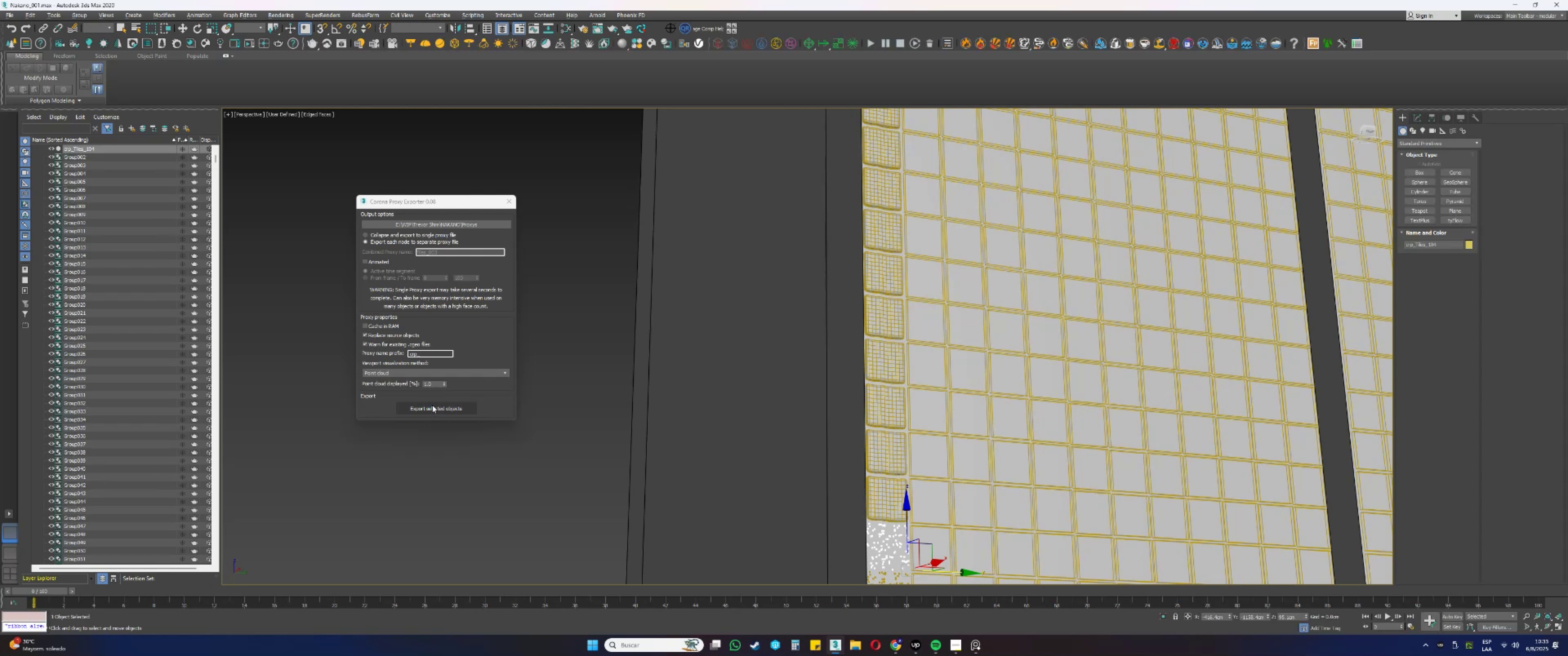 
wait(16.03)
 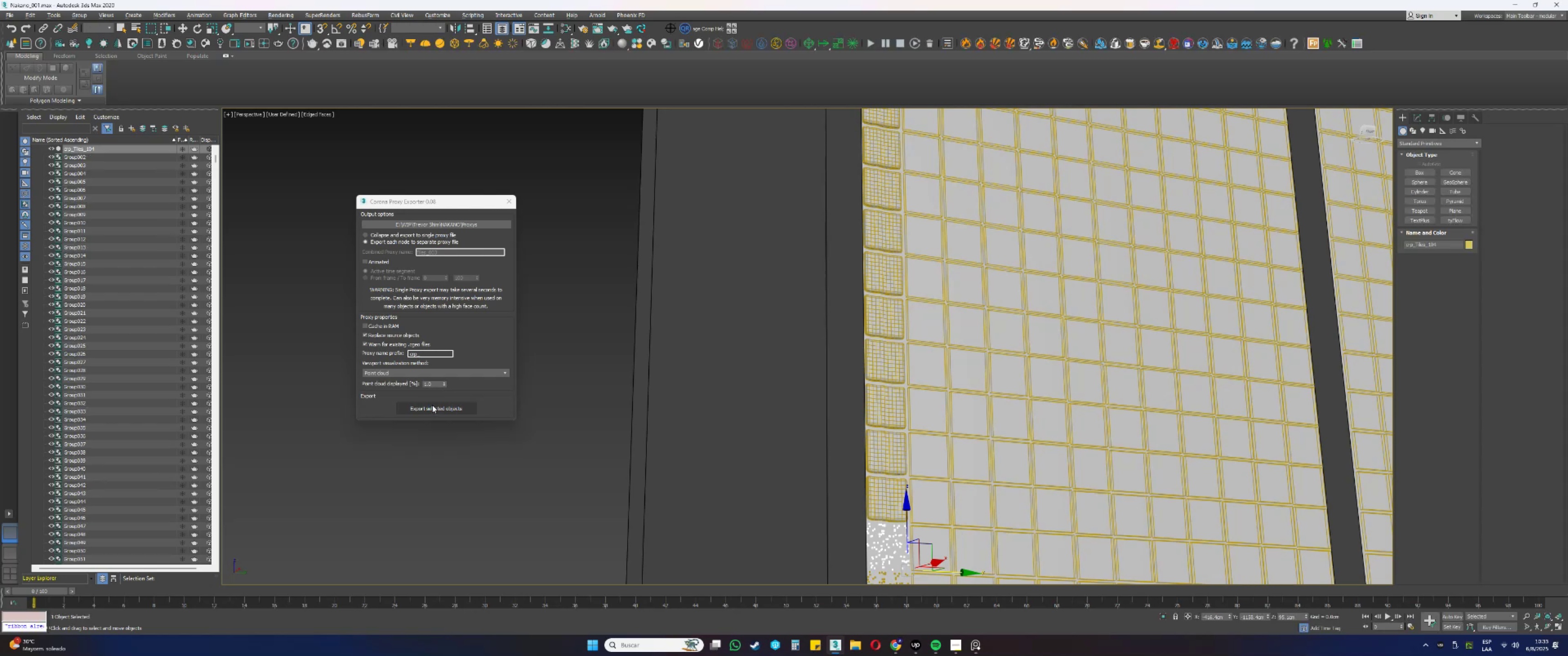 
left_click([871, 485])
 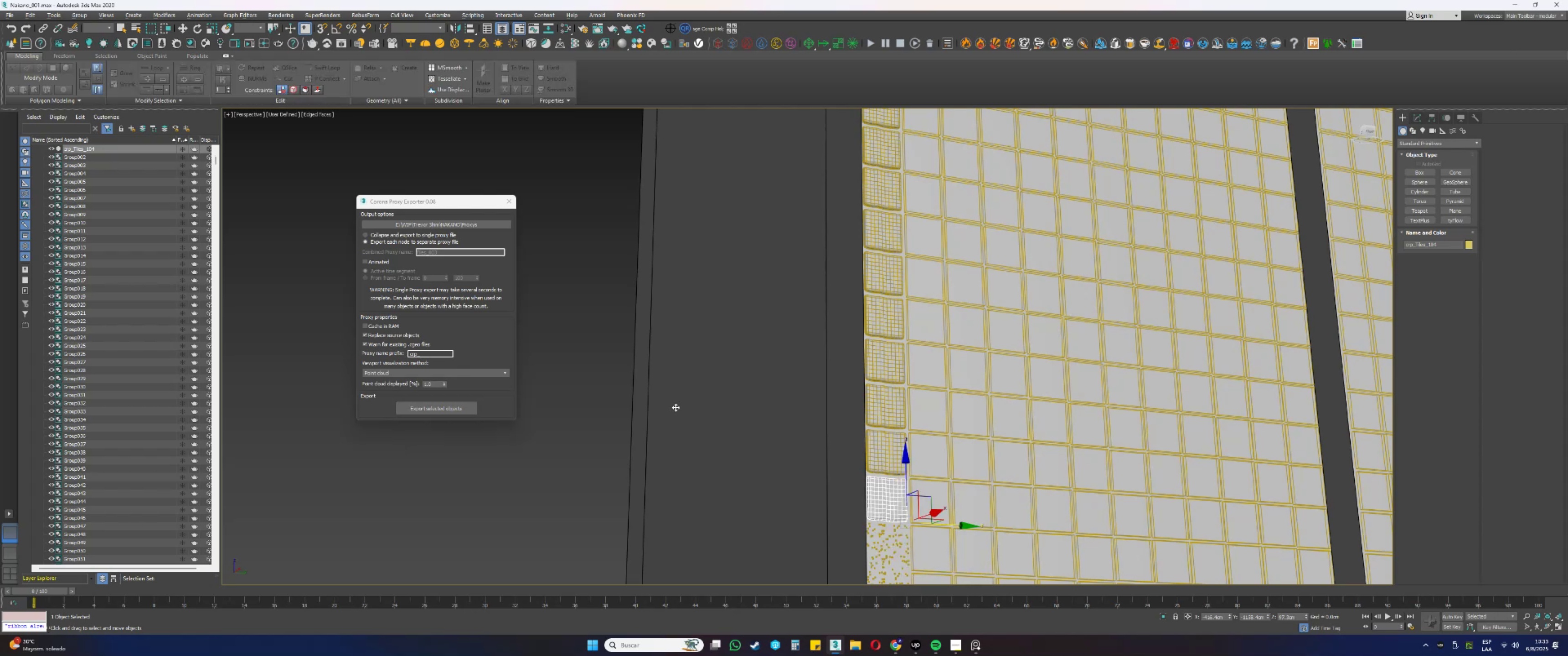 
left_click([433, 410])
 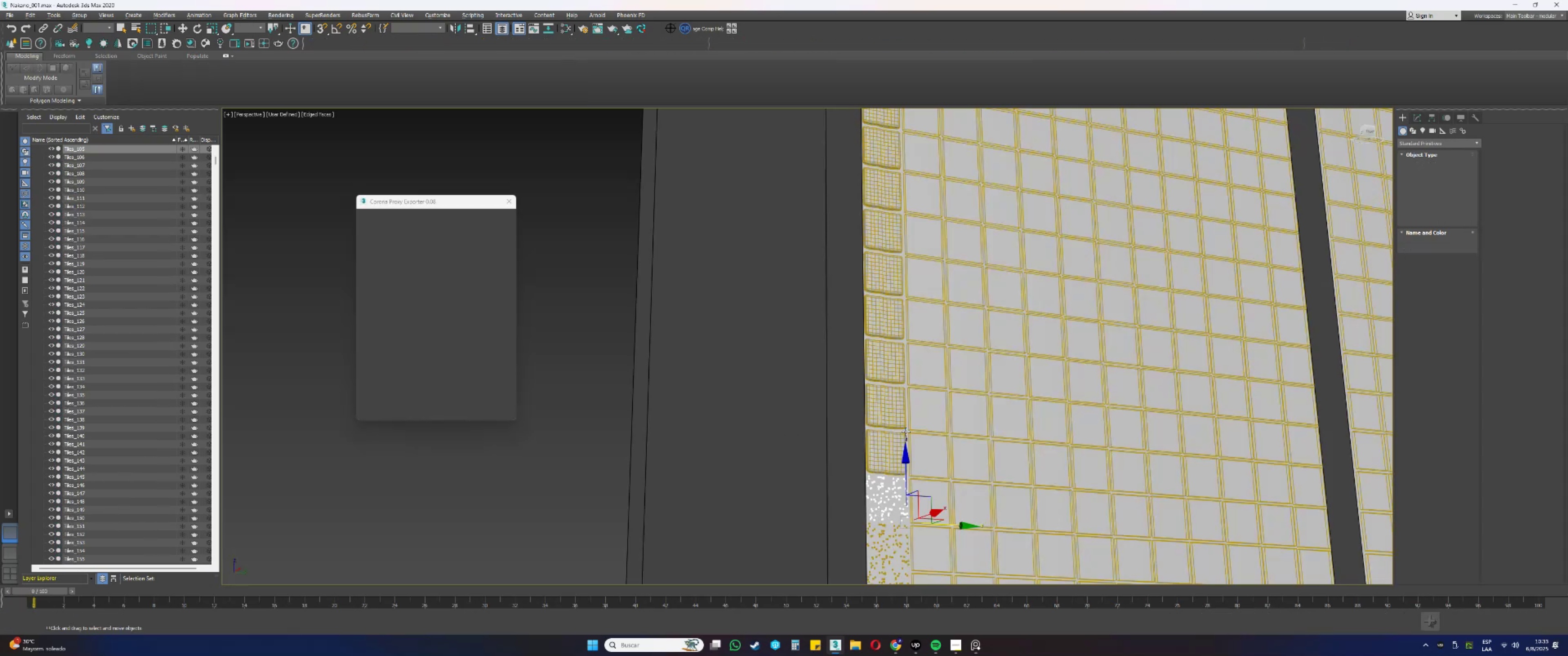 
wait(5.52)
 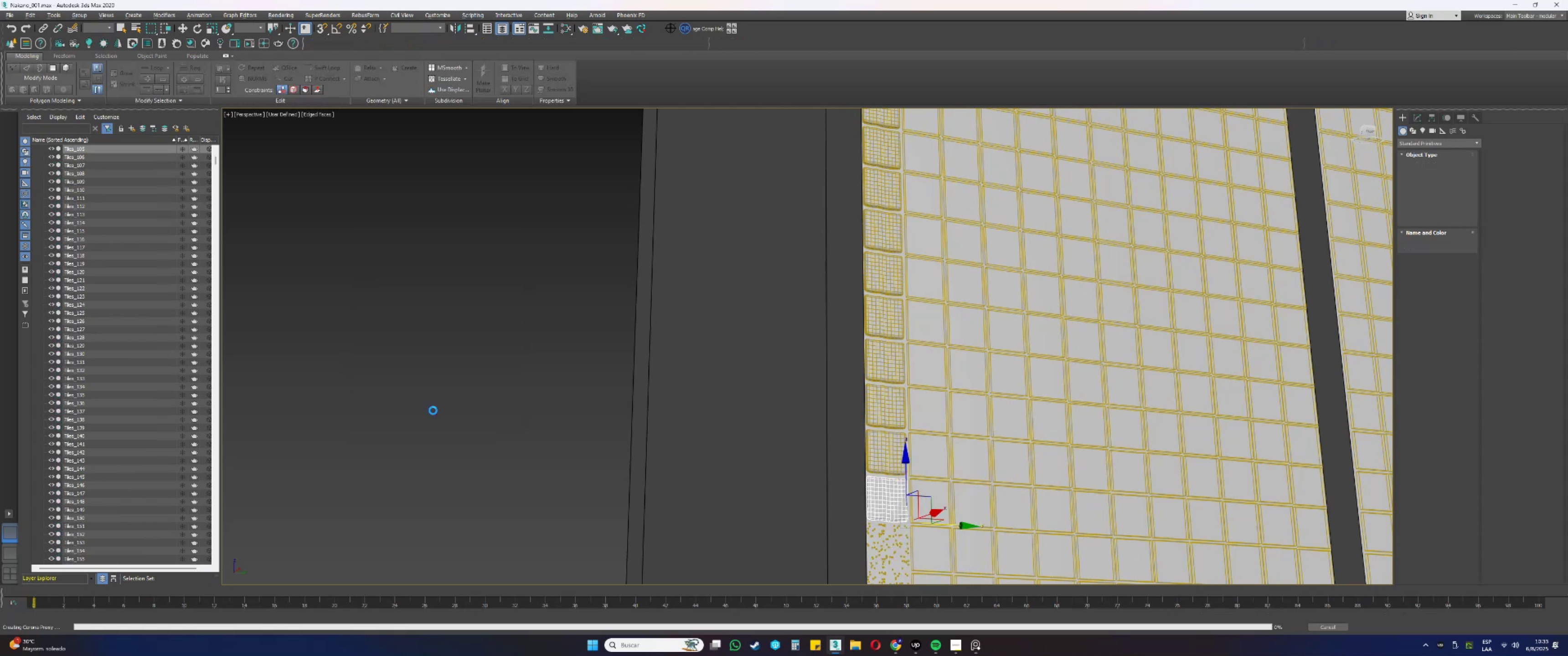 
left_click([851, 641])
 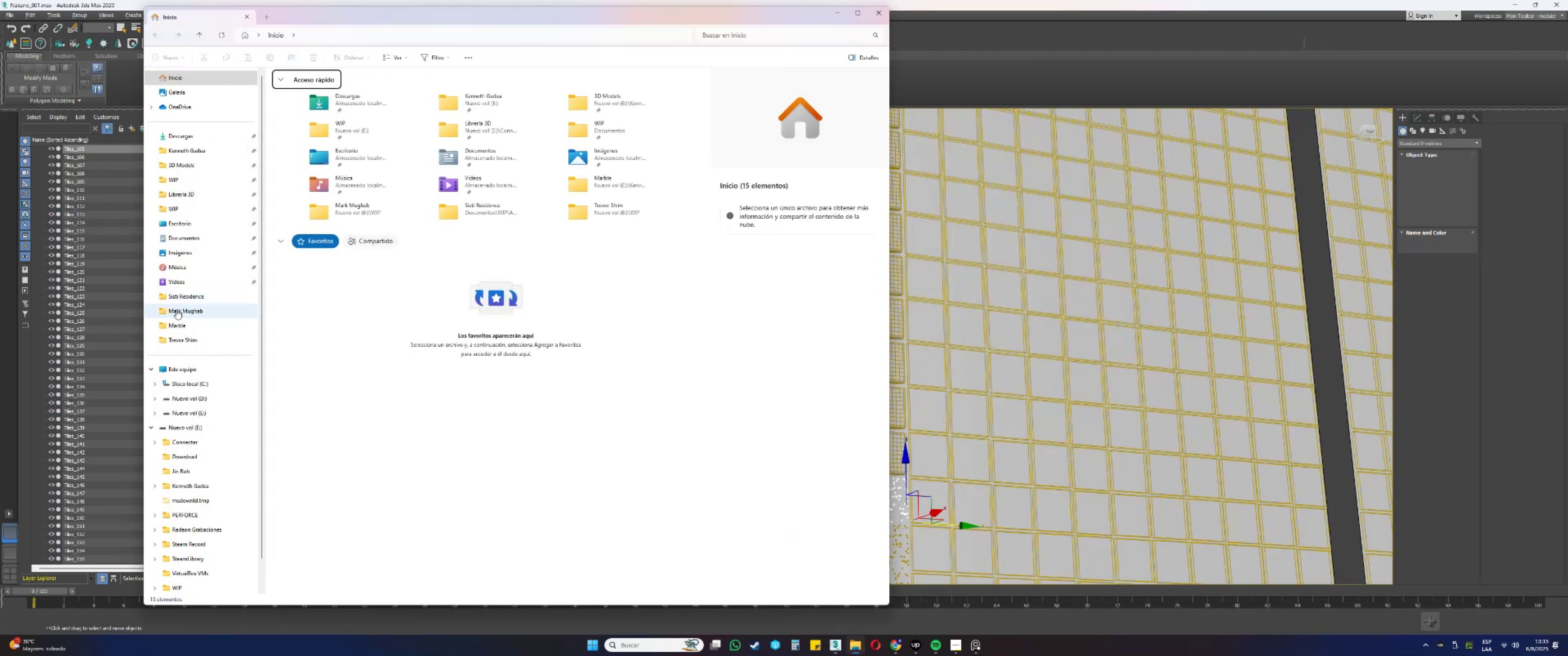 
left_click([181, 345])
 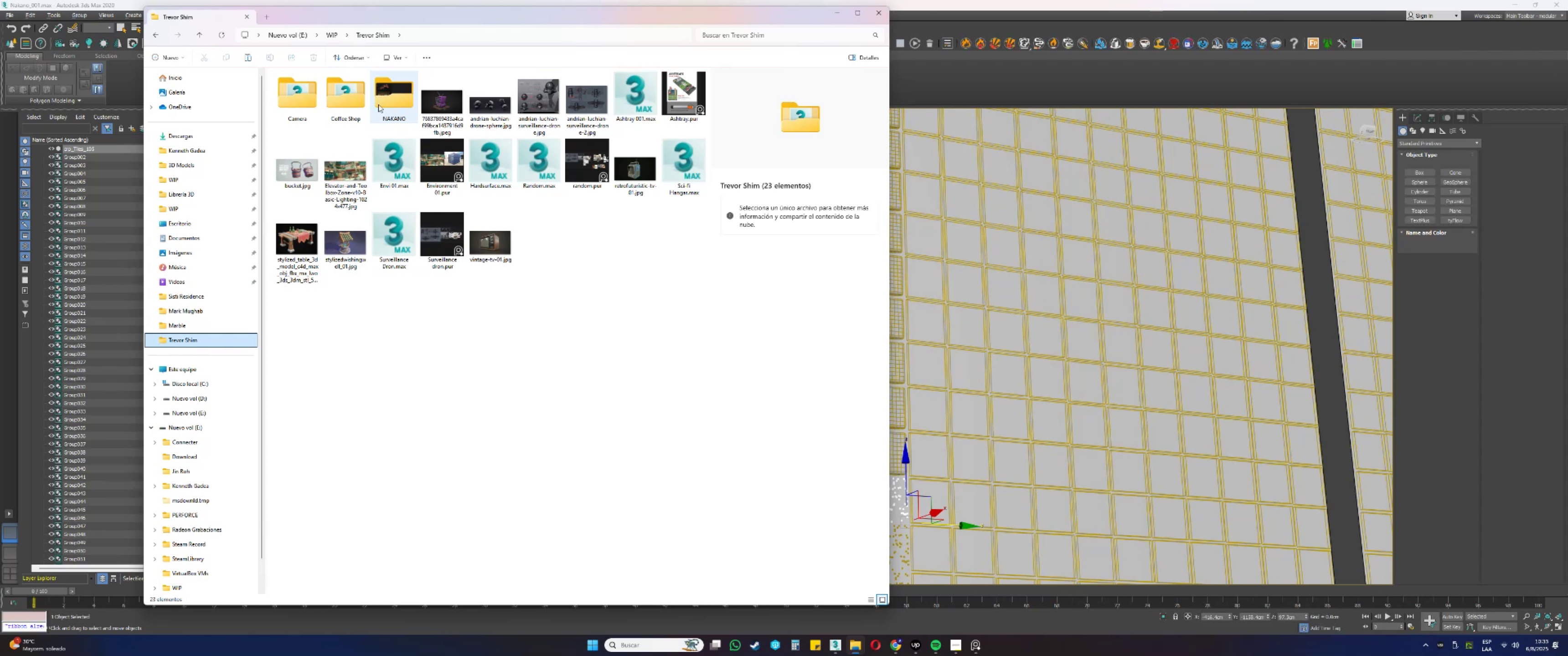 
double_click([402, 101])
 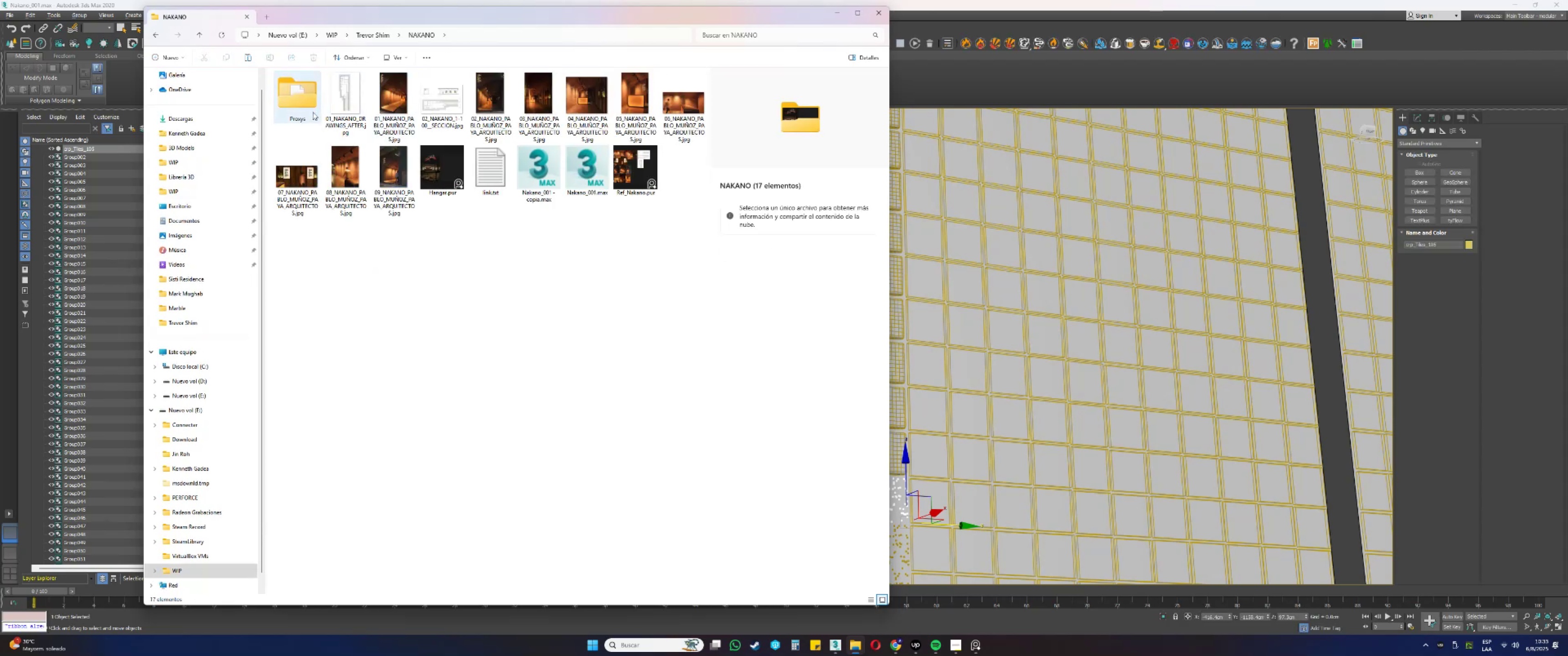 
left_click([297, 103])
 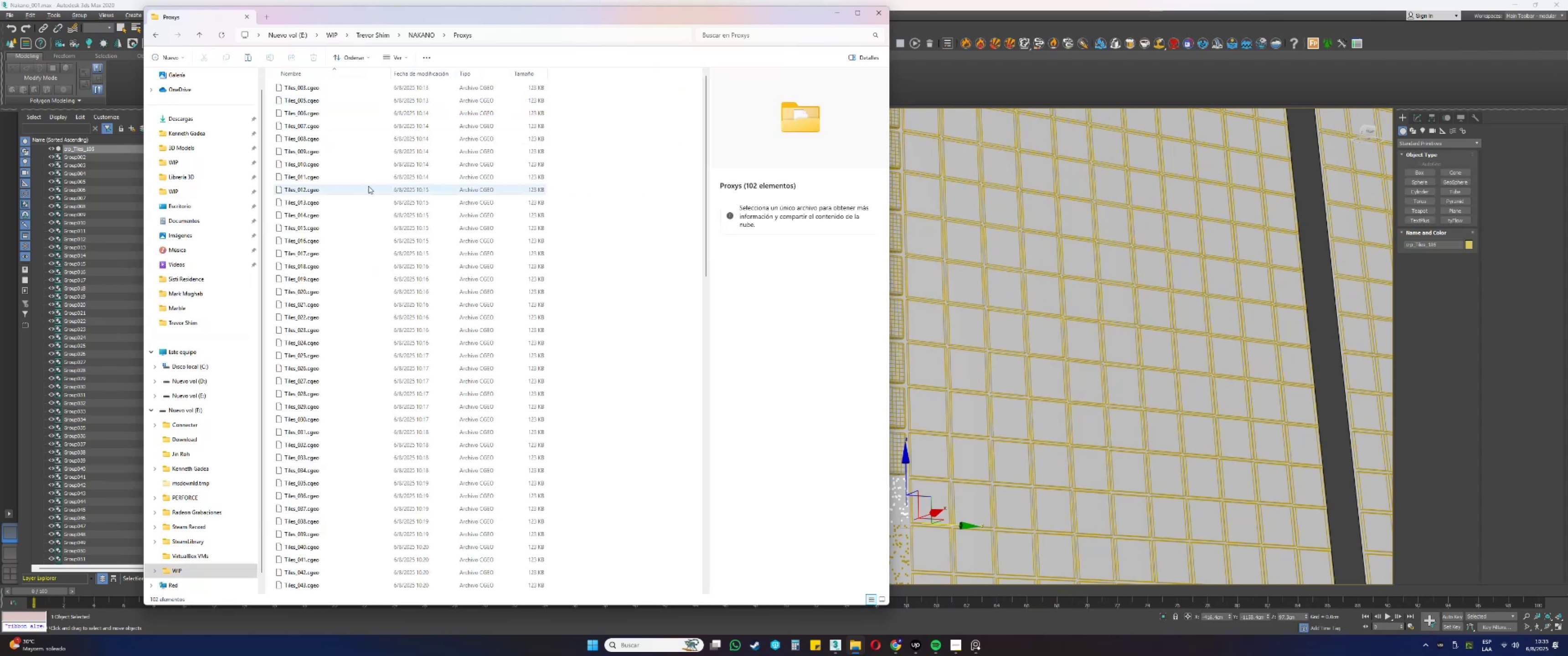 
scroll: coordinate [397, 193], scroll_direction: down, amount: 33.0
 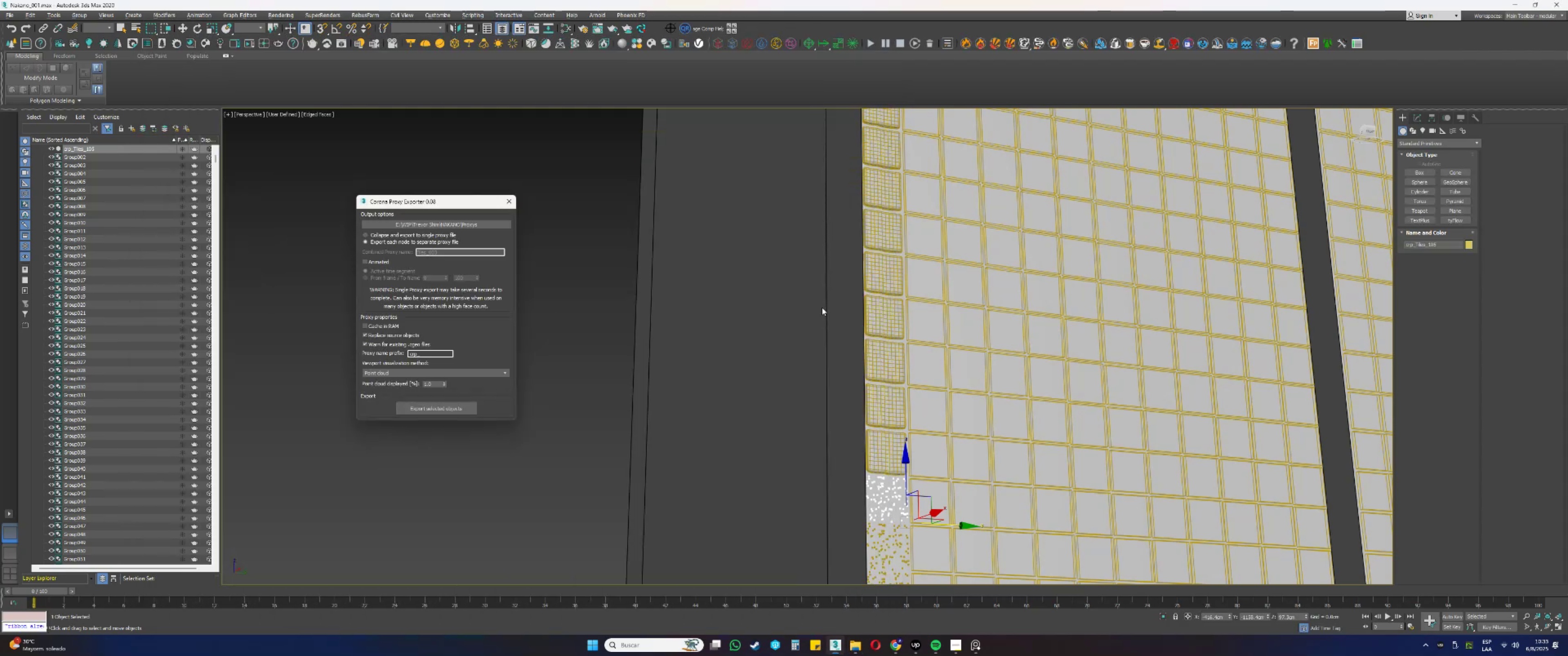 
left_click([890, 448])
 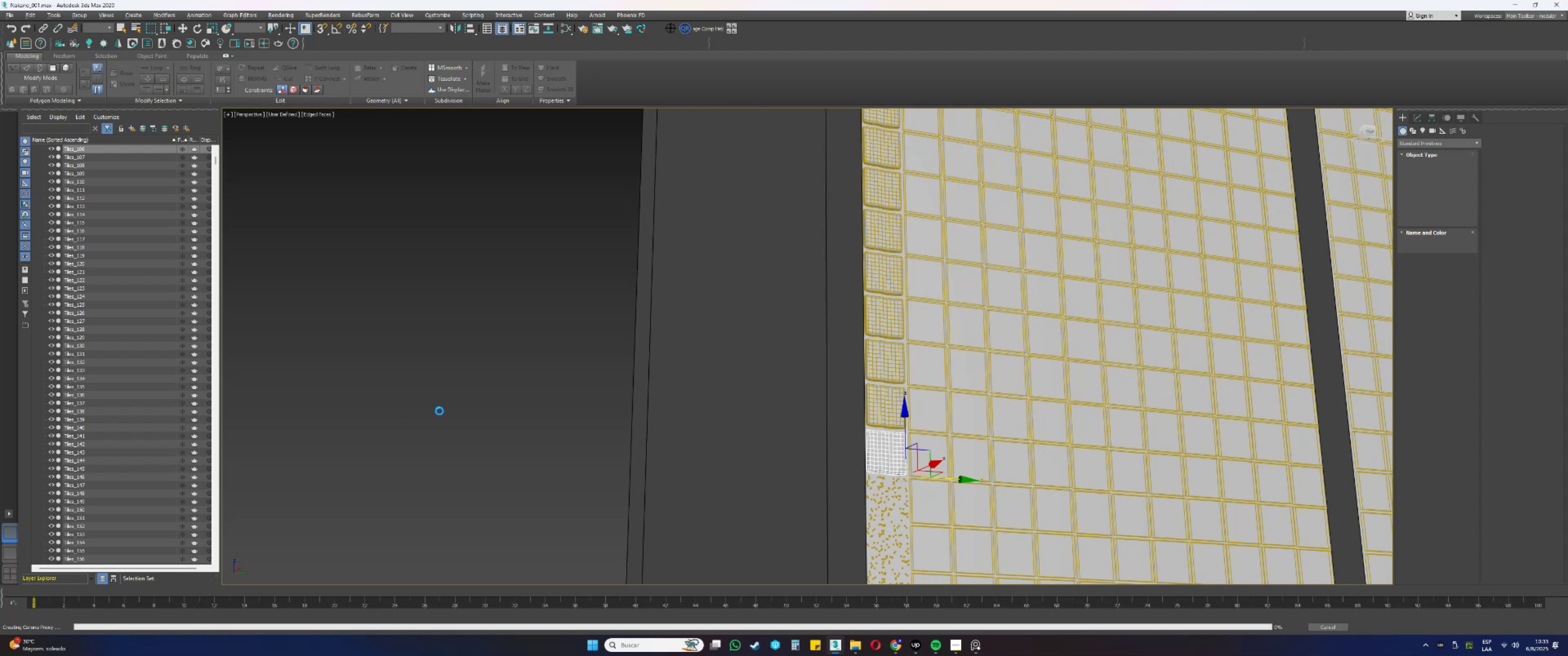 
wait(10.21)
 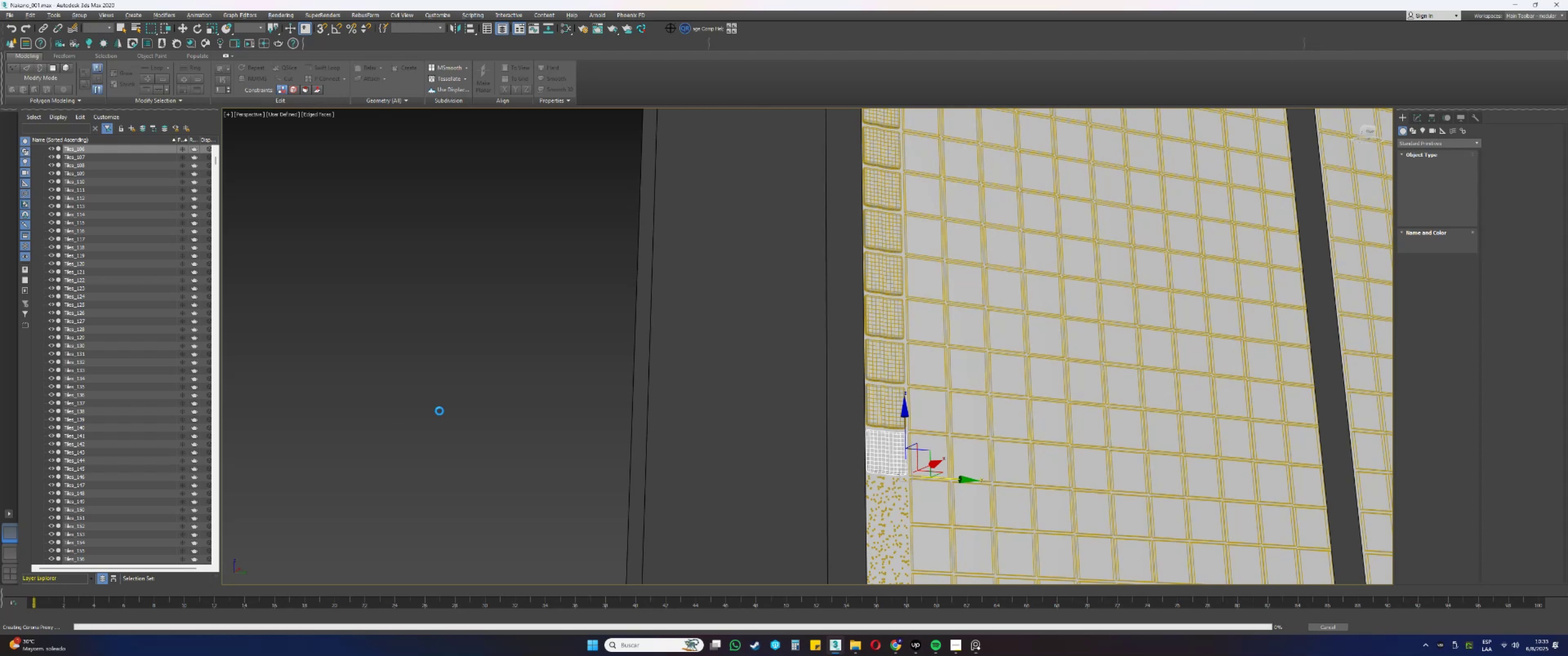 
left_click([881, 397])
 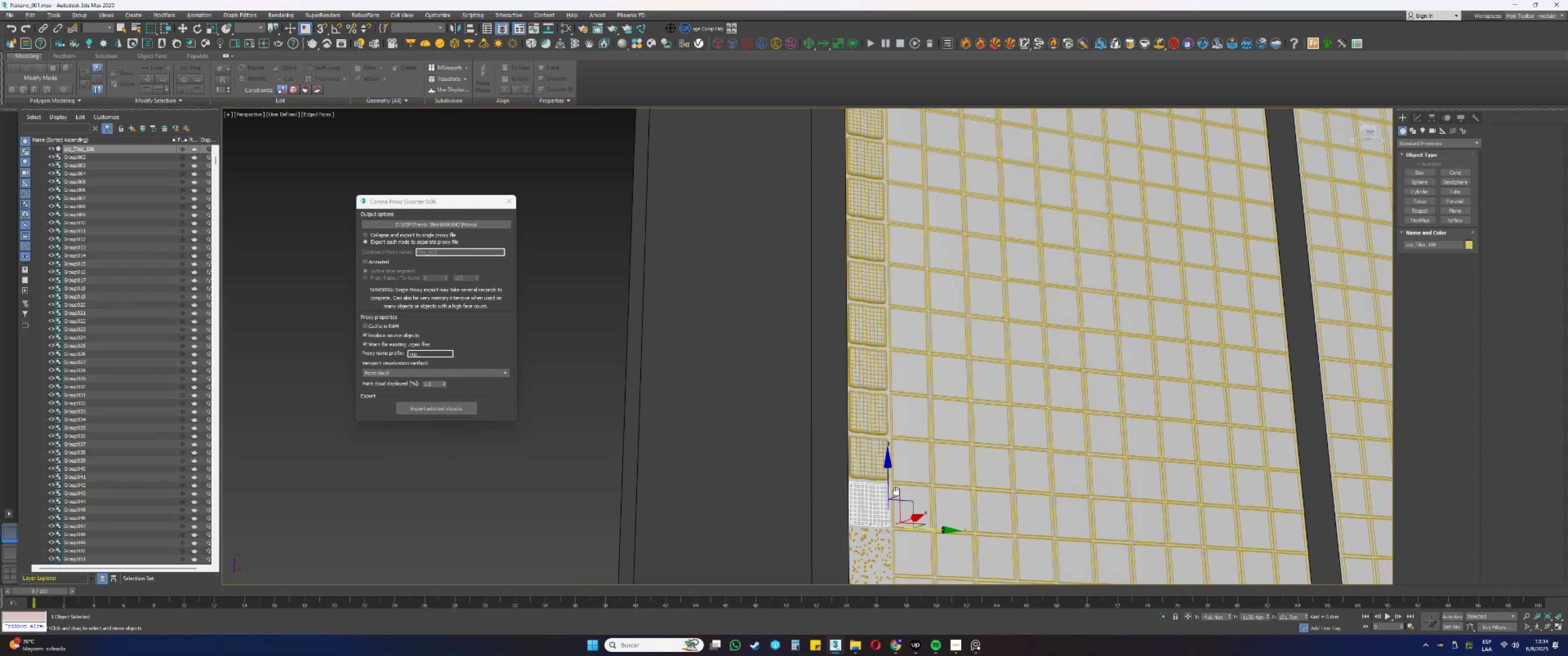 
wait(5.2)
 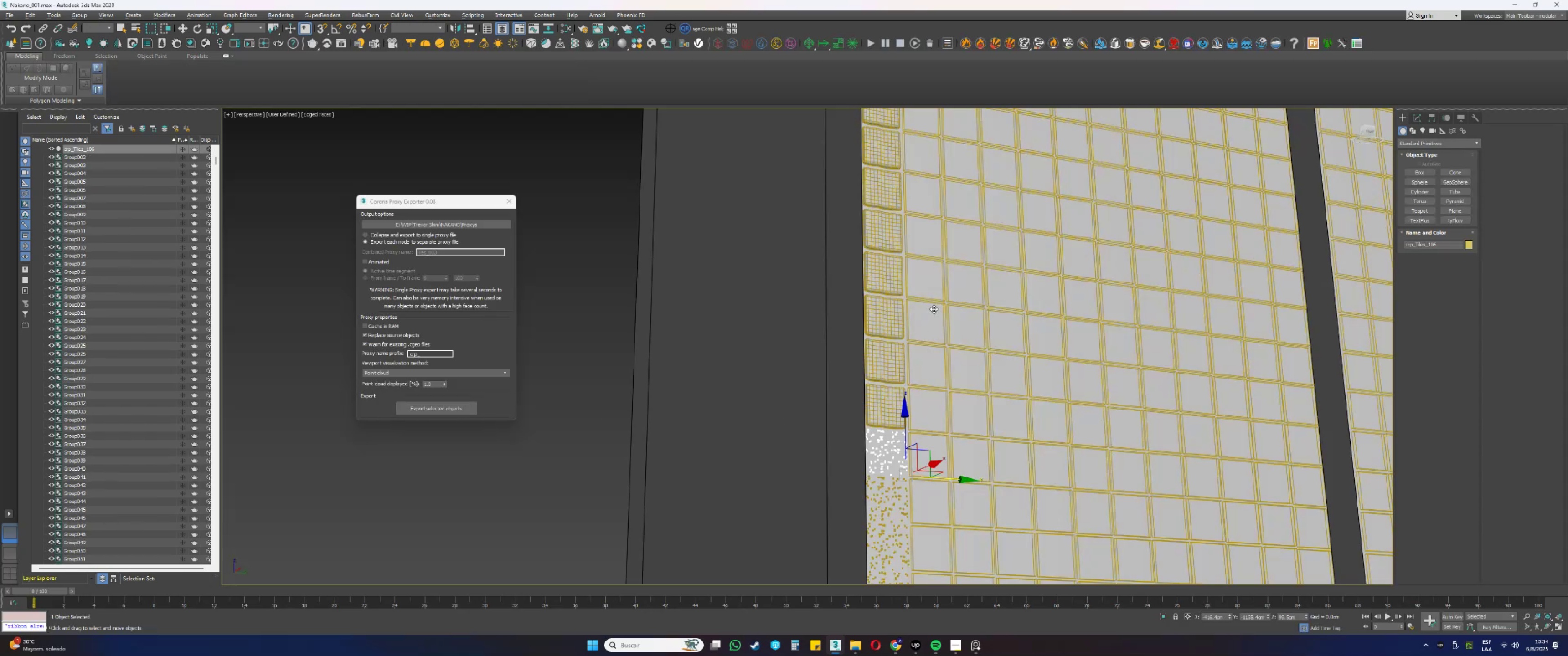 
left_click([423, 407])
 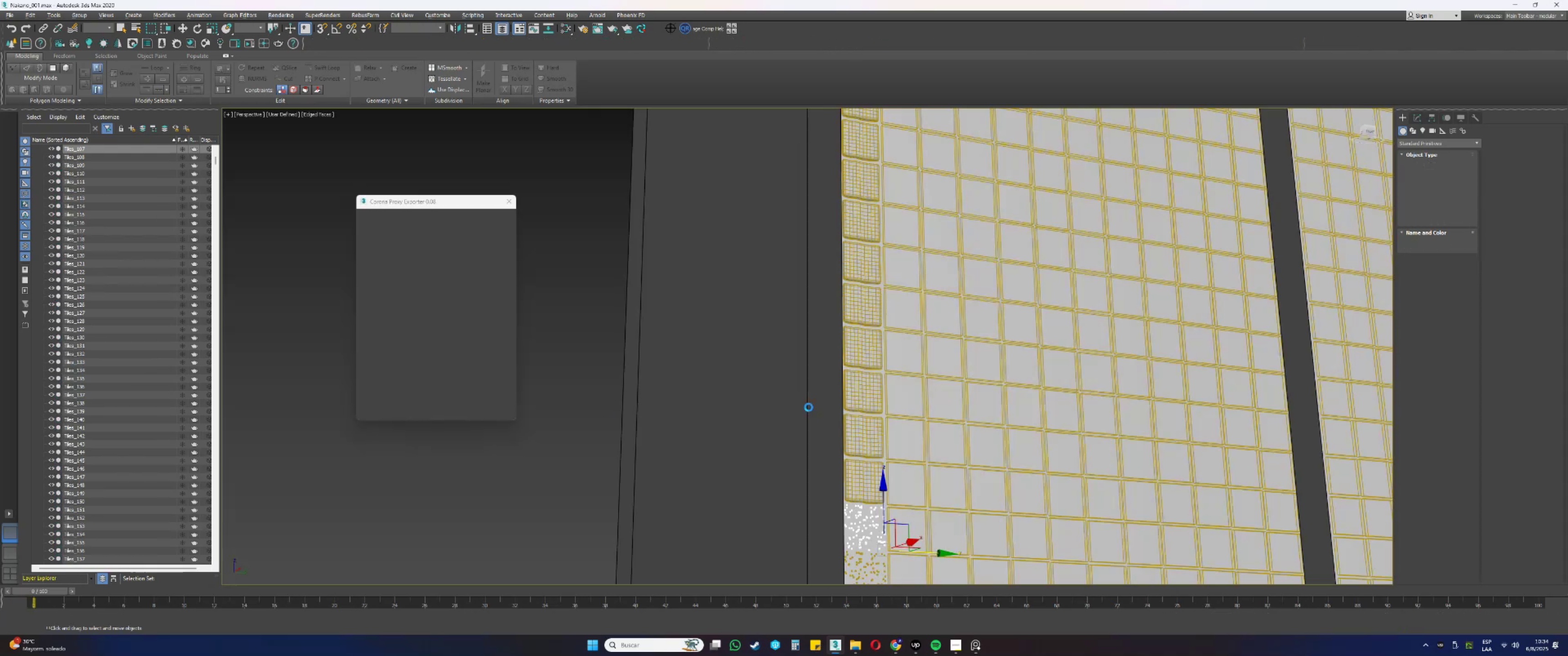 
left_click([869, 473])
 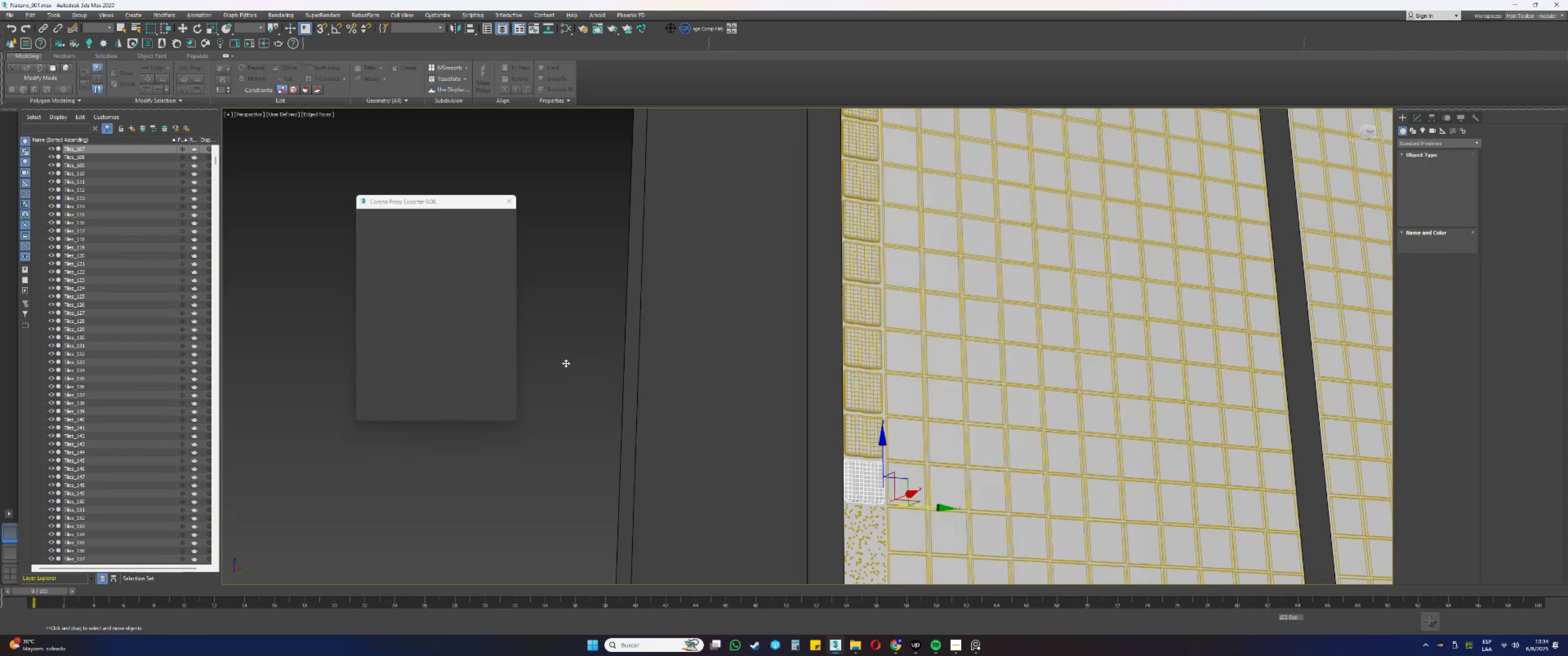 
left_click([432, 405])
 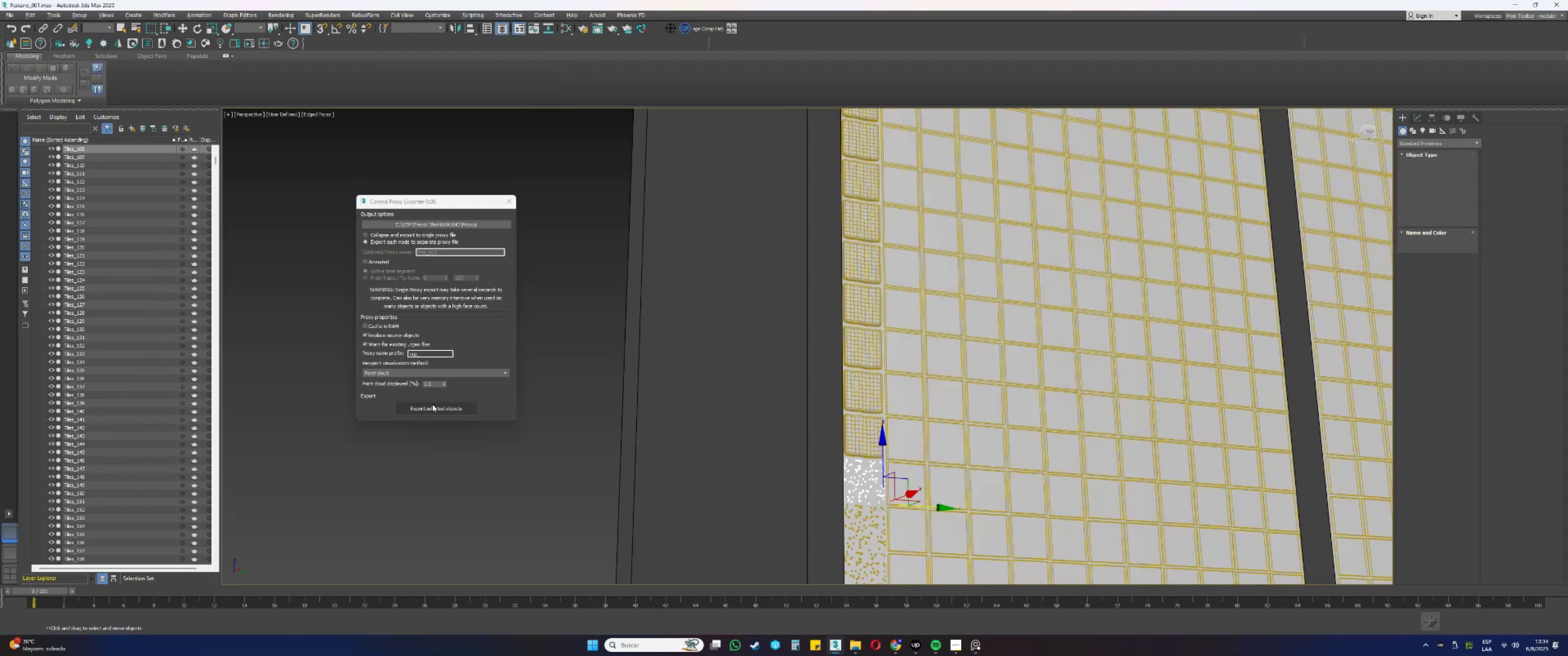 
wait(11.2)
 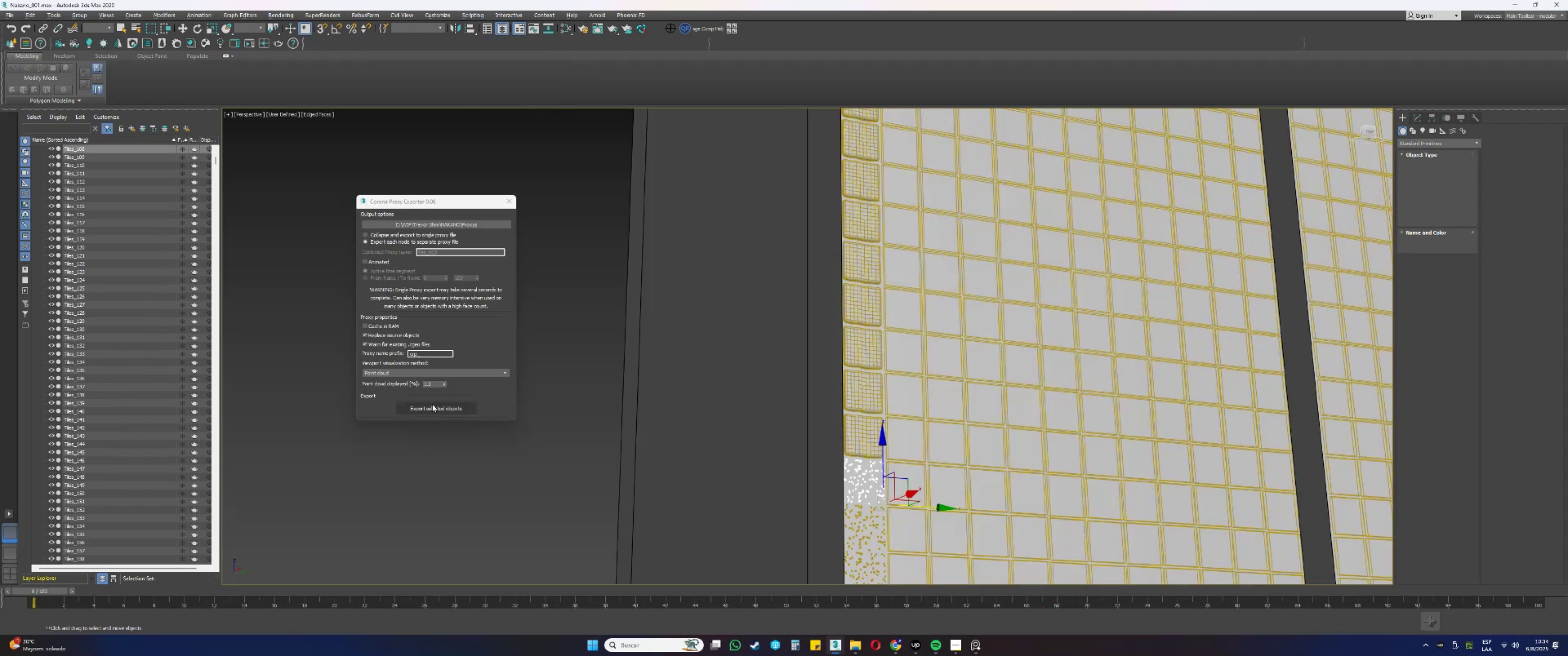 
left_click([854, 425])
 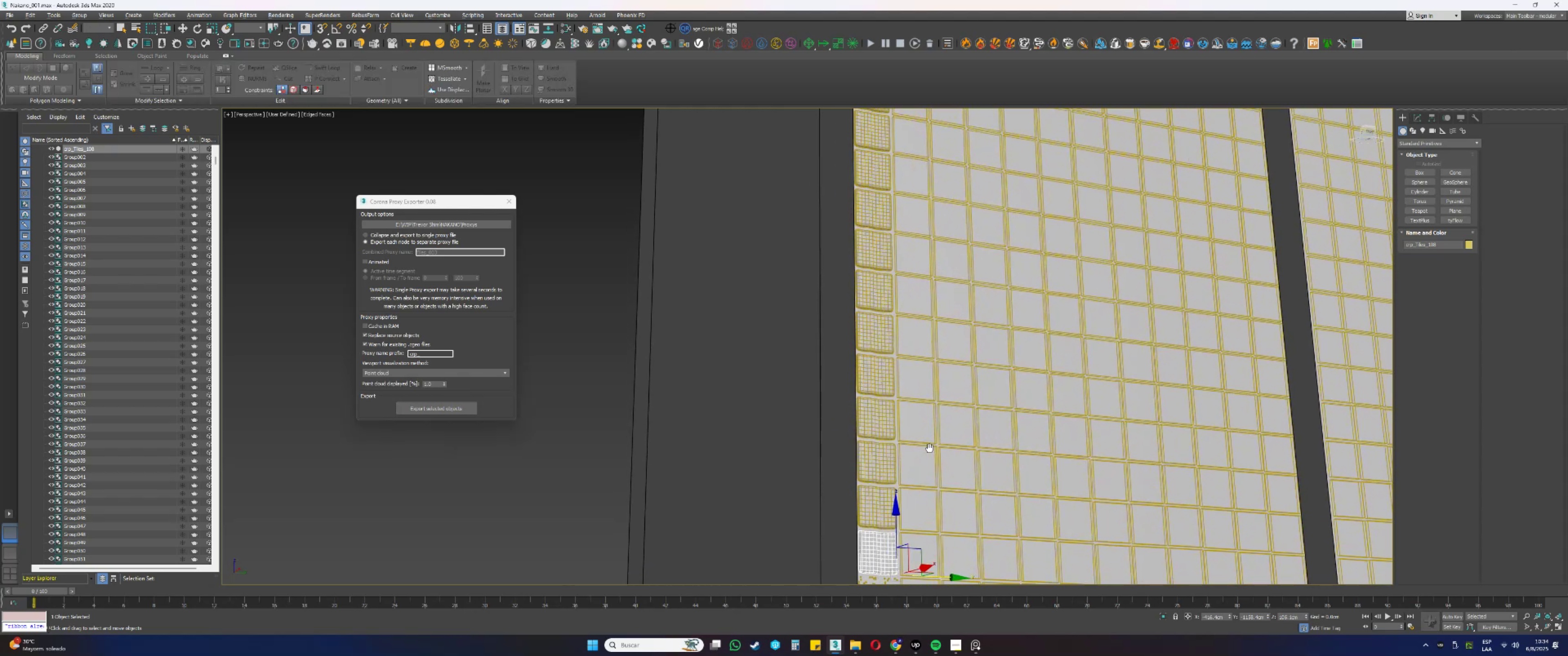 
wait(5.79)
 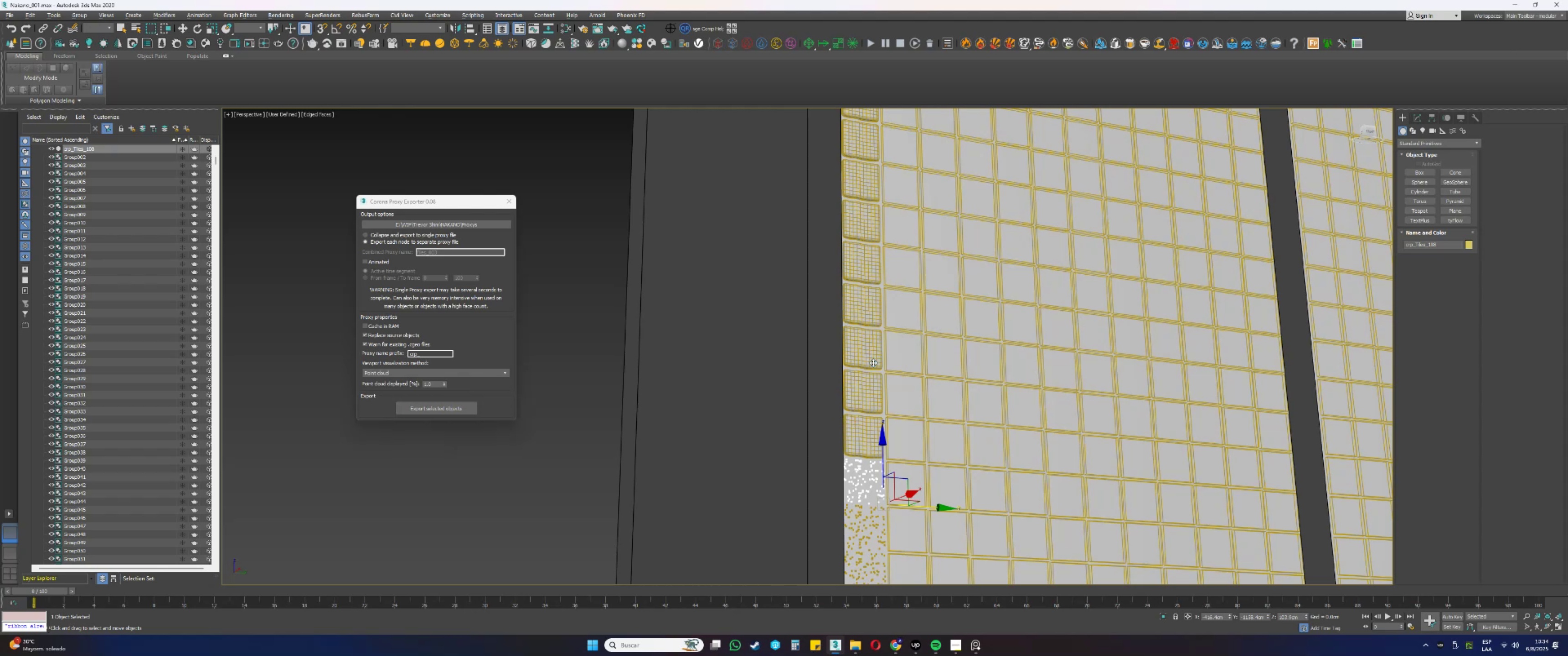 
left_click([456, 410])
 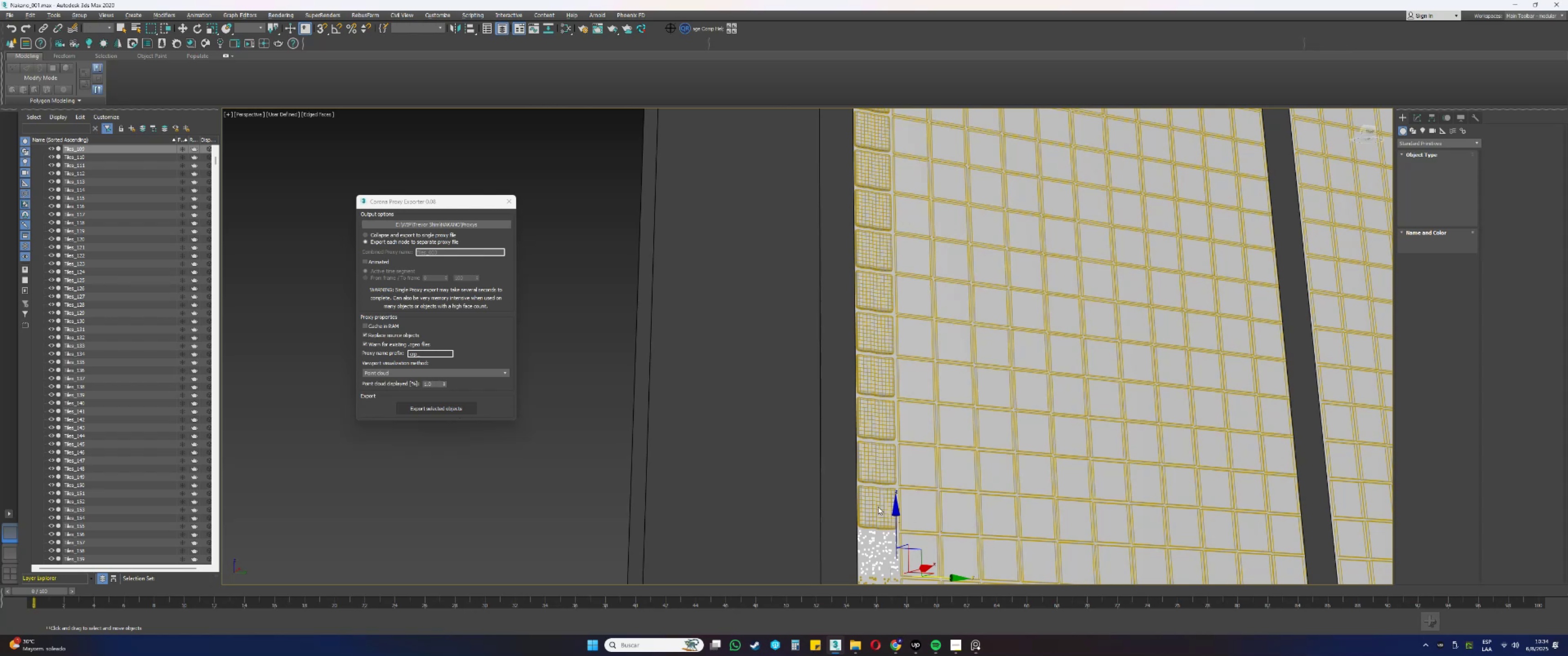 
wait(7.16)
 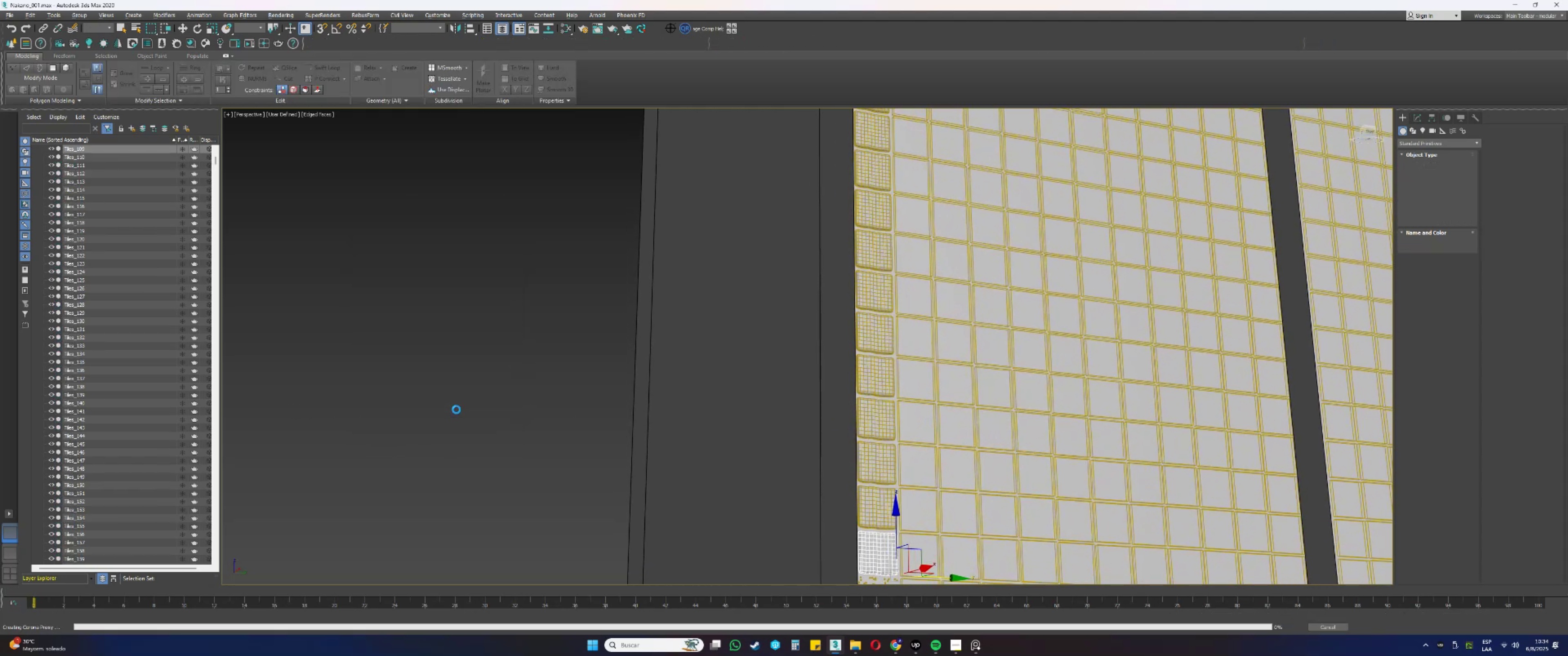 
left_click([878, 507])
 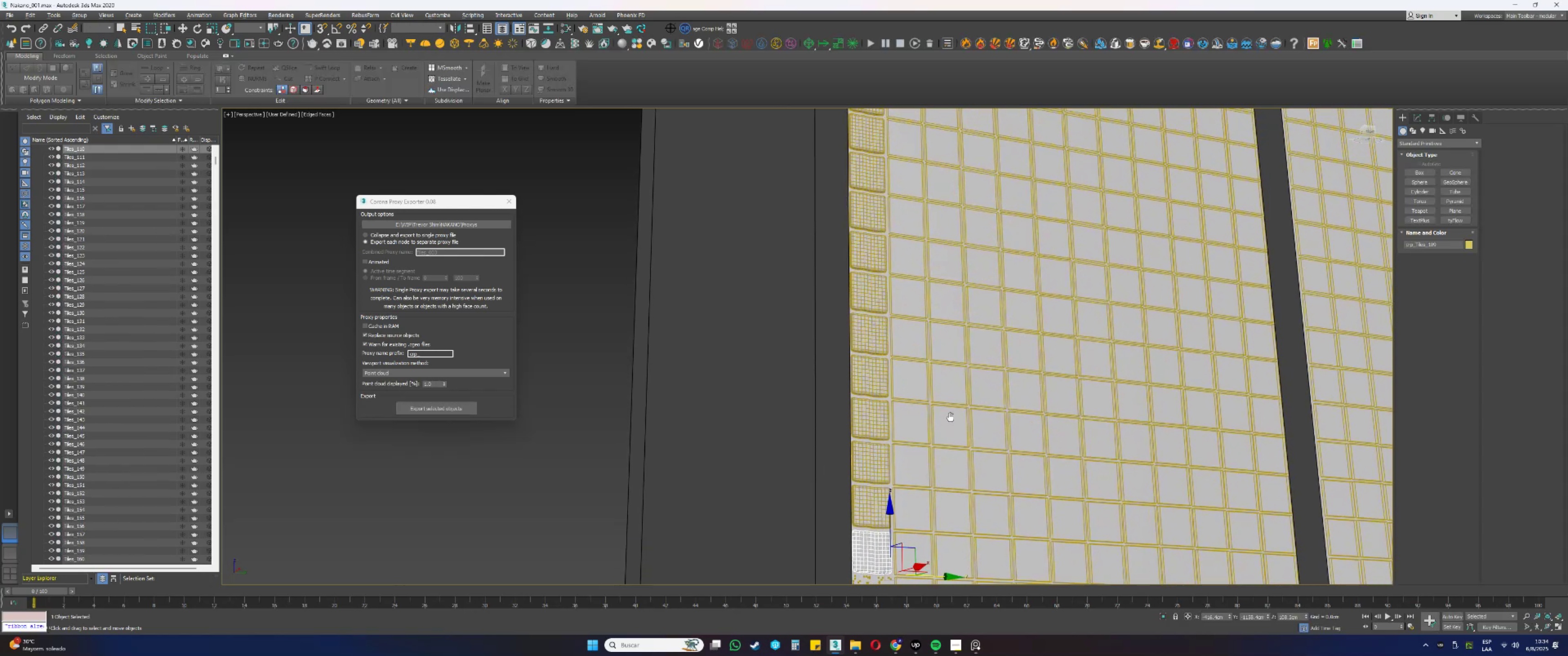 
wait(5.49)
 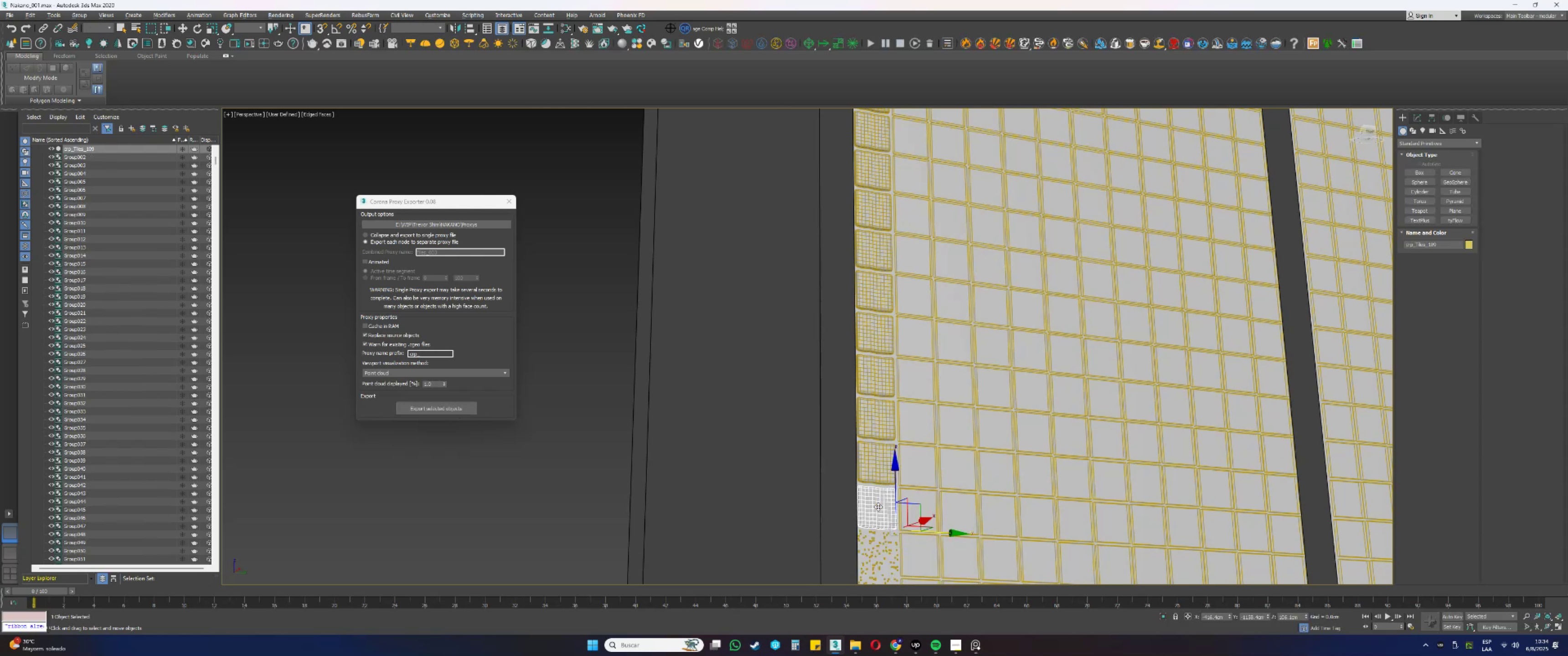 
left_click([456, 408])
 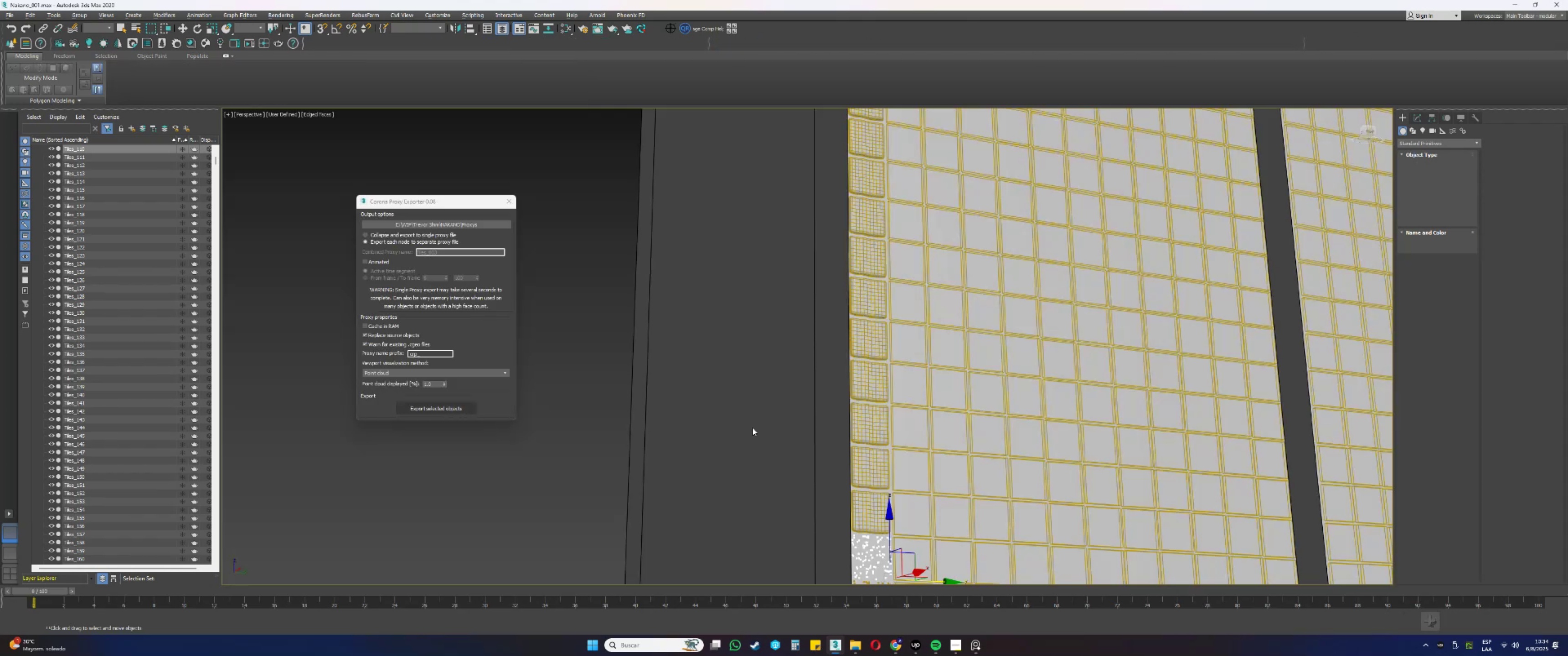 
wait(5.78)
 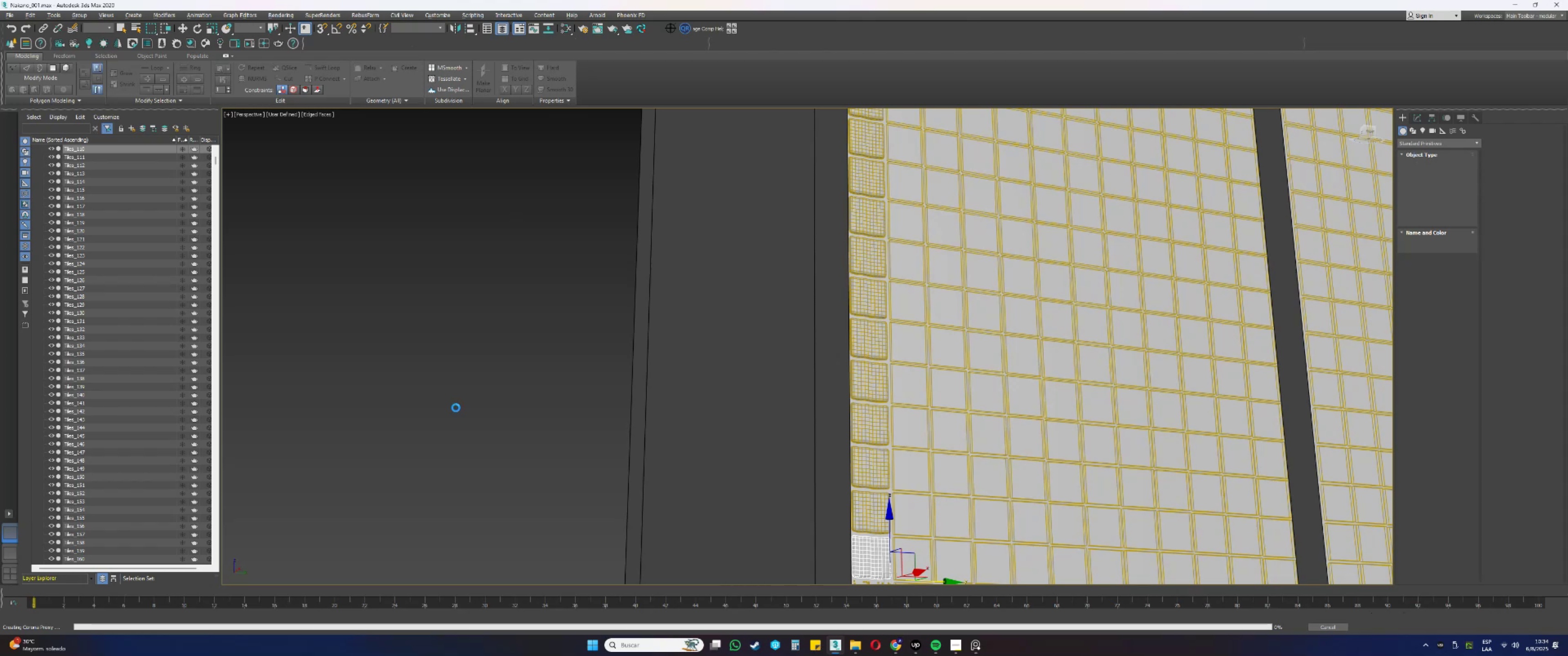 
left_click([873, 519])
 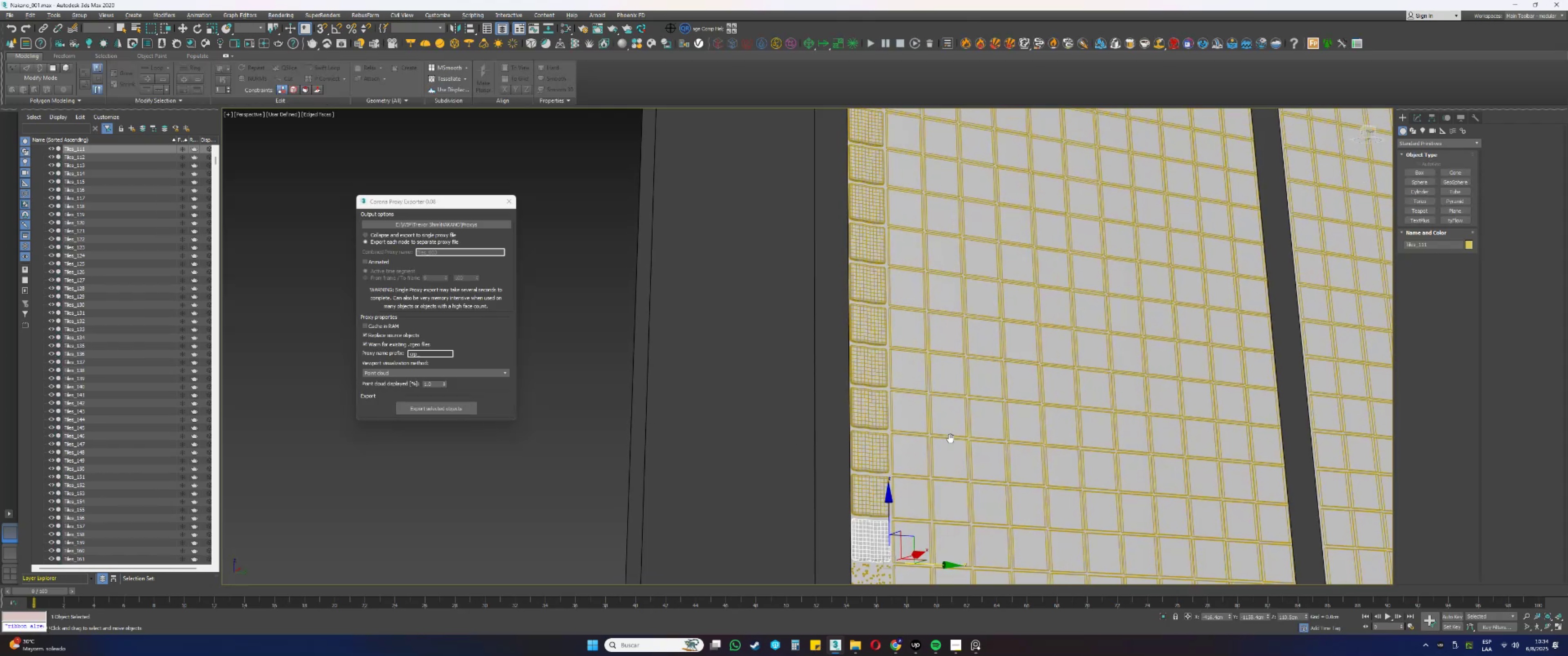 
wait(5.32)
 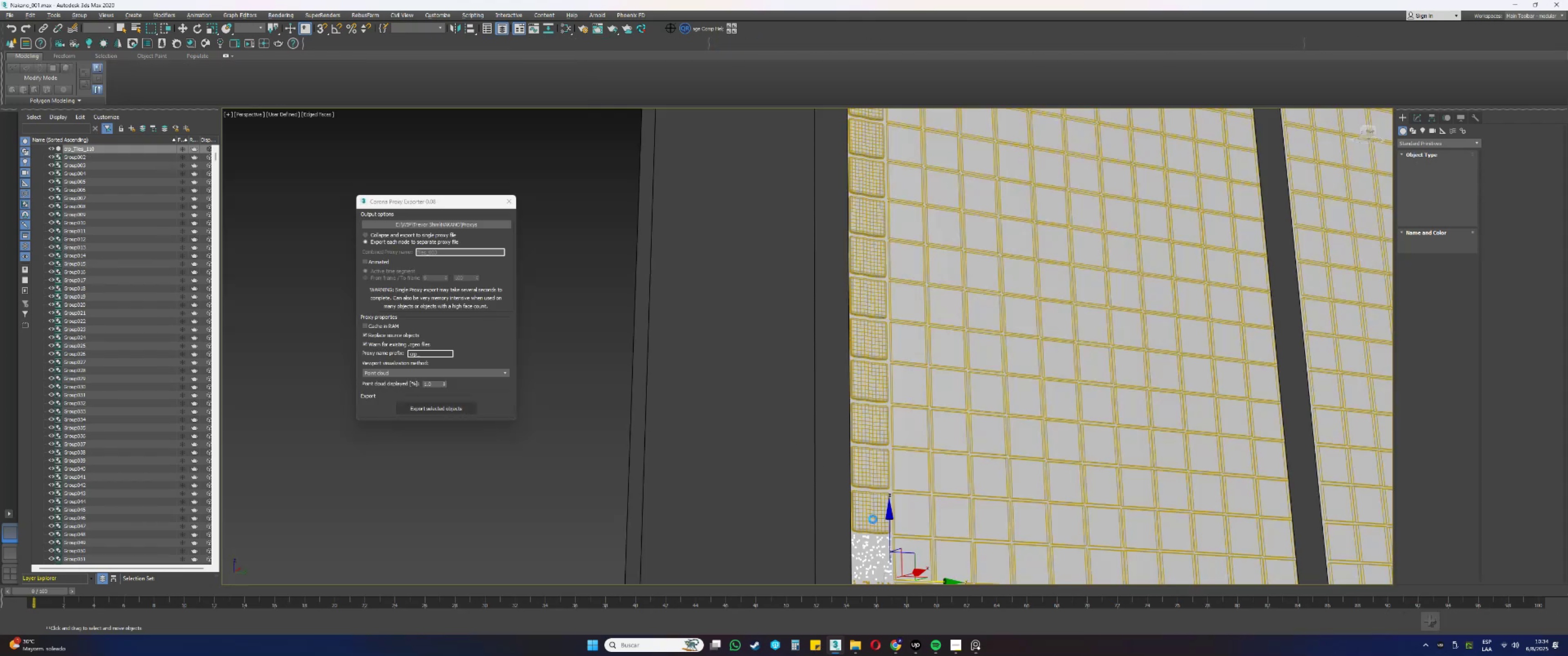 
left_click([449, 409])
 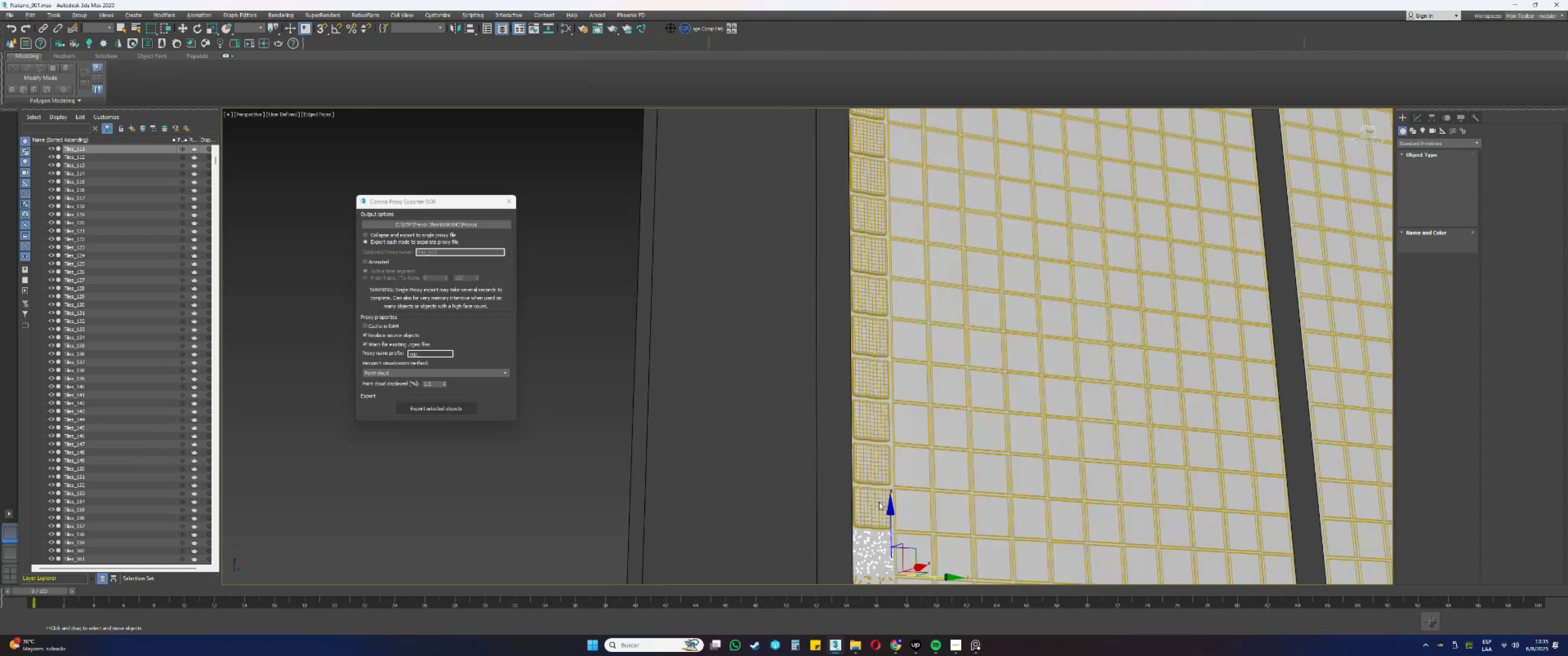 
wait(7.78)
 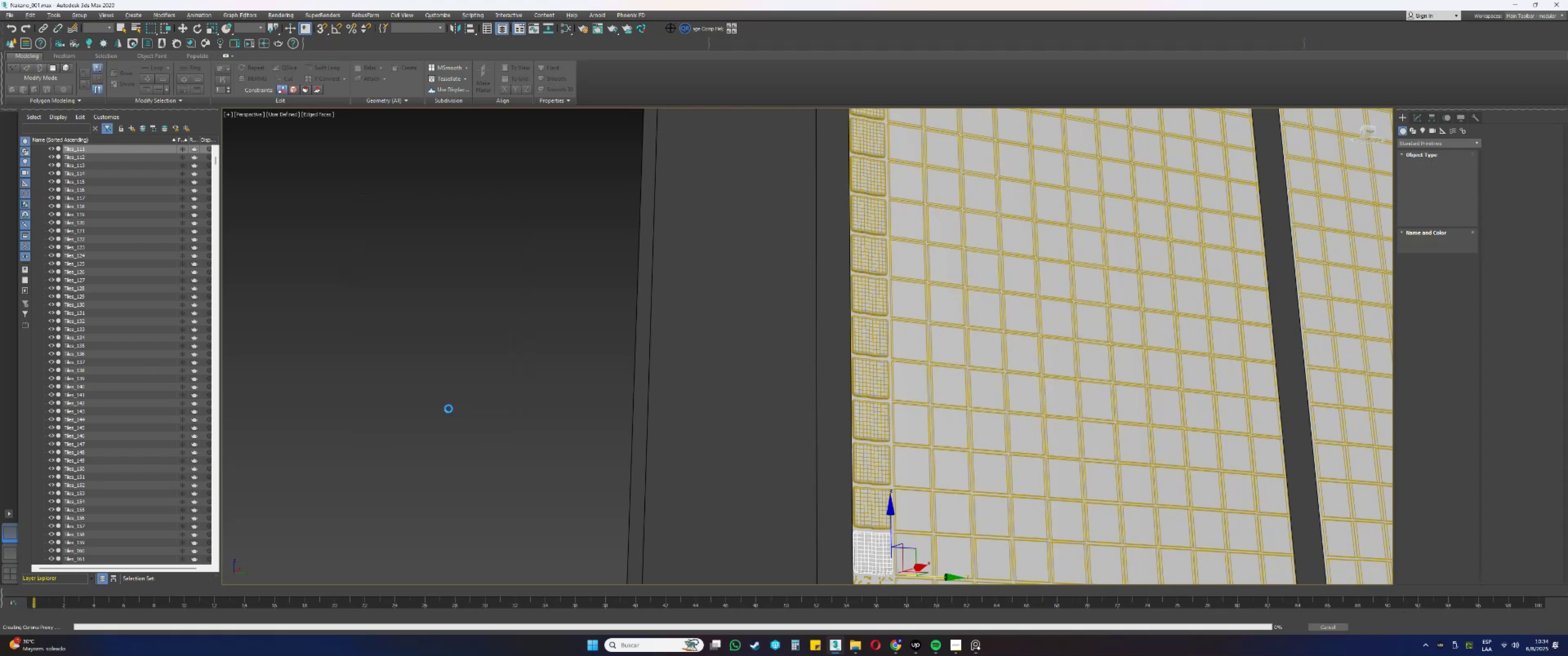 
left_click([876, 502])
 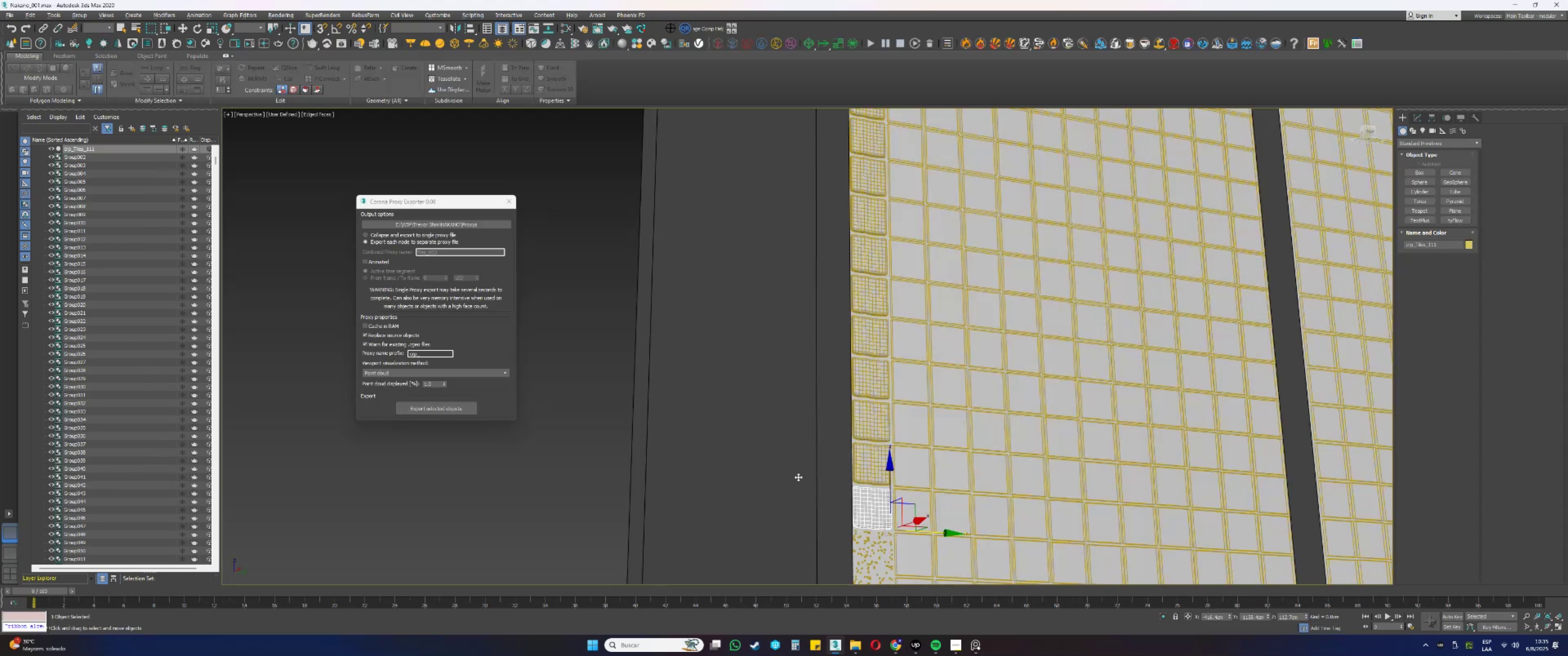 
left_click([472, 409])
 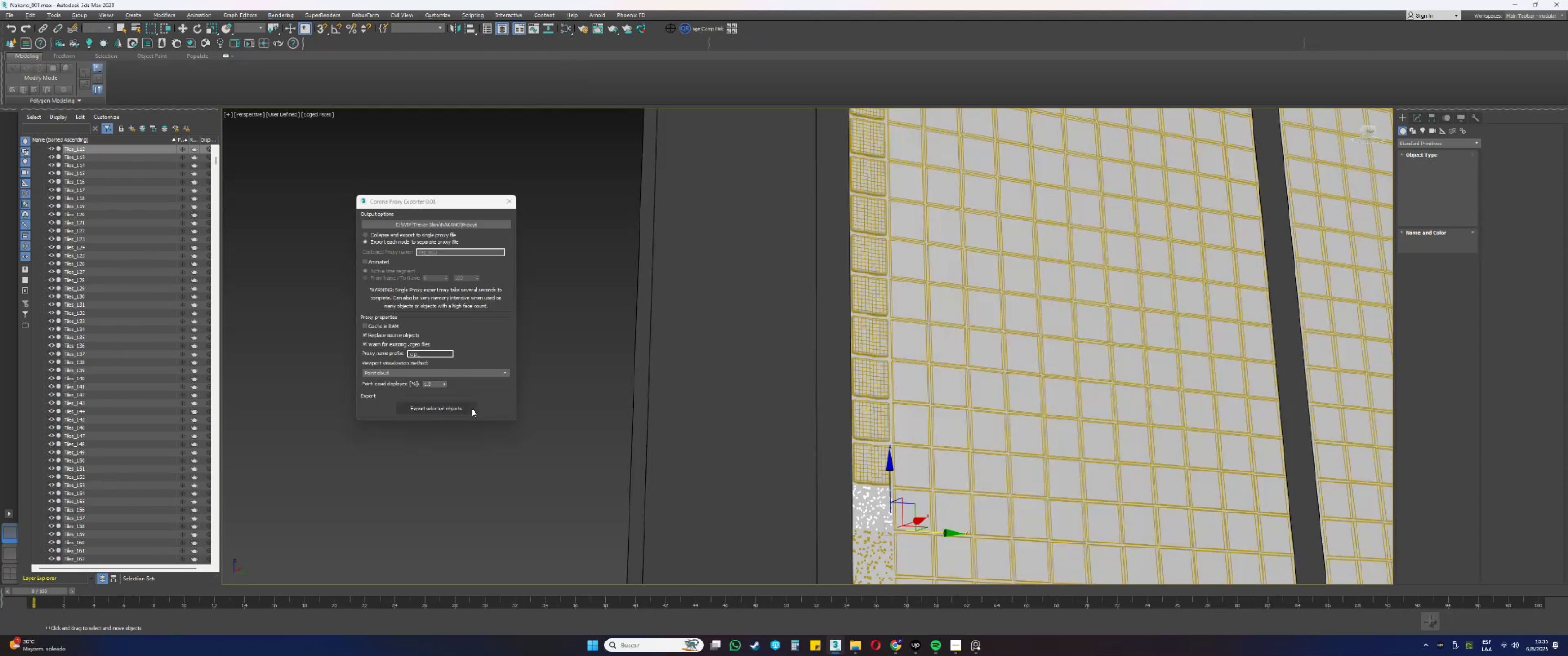 
wait(8.92)
 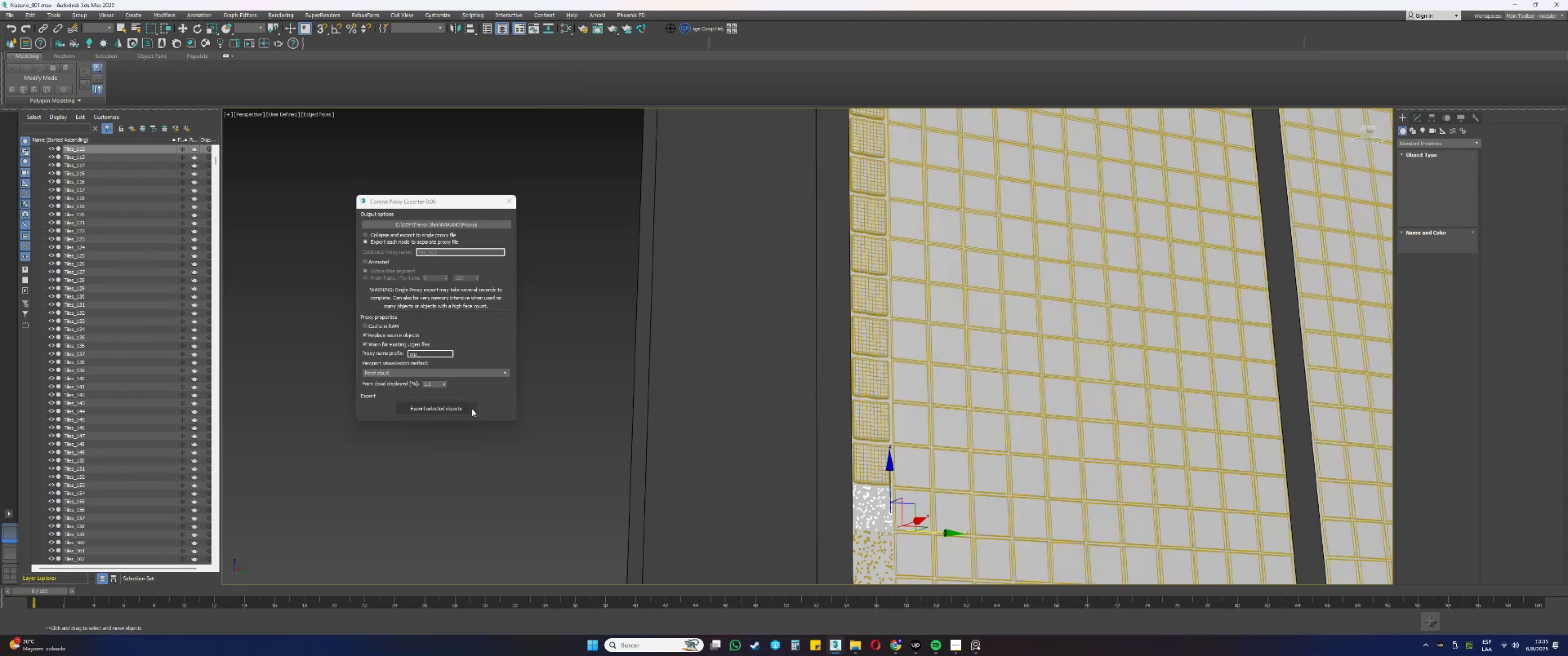 
left_click([863, 448])
 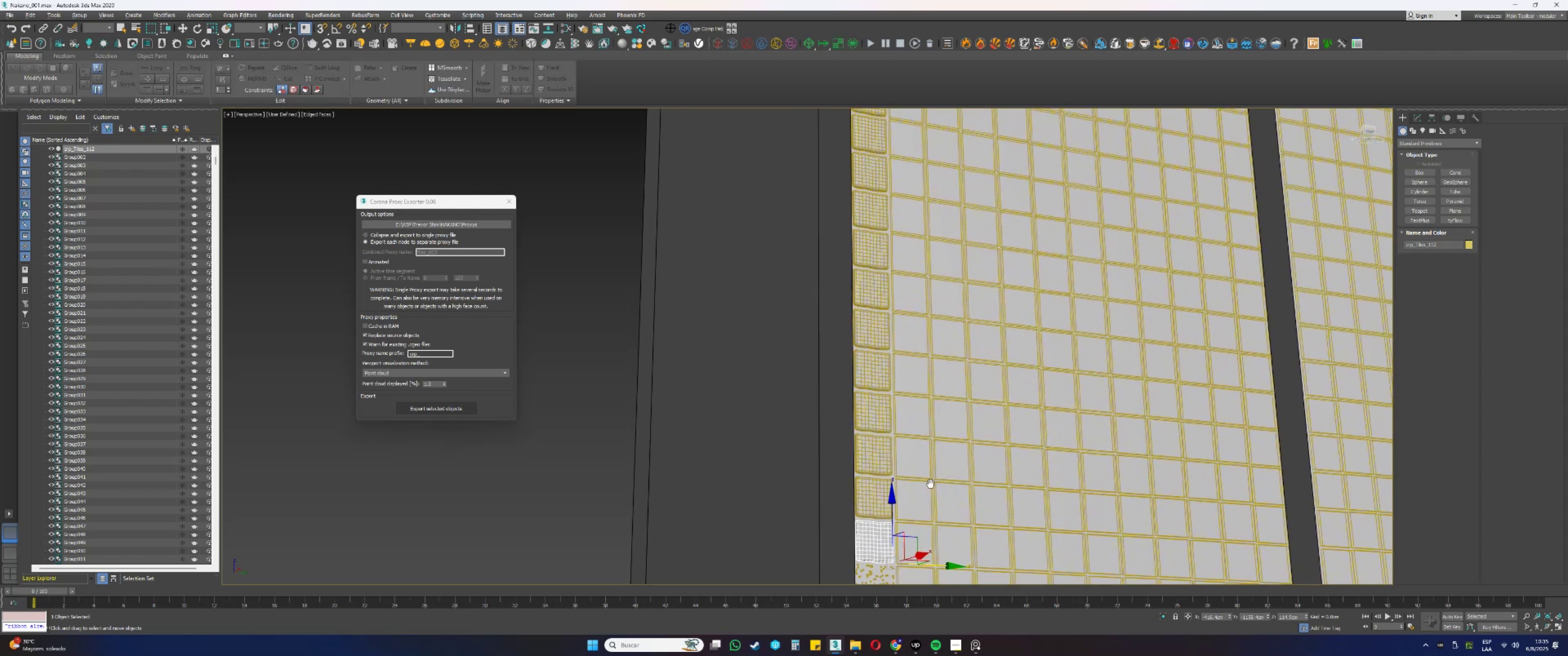 
left_click([421, 408])
 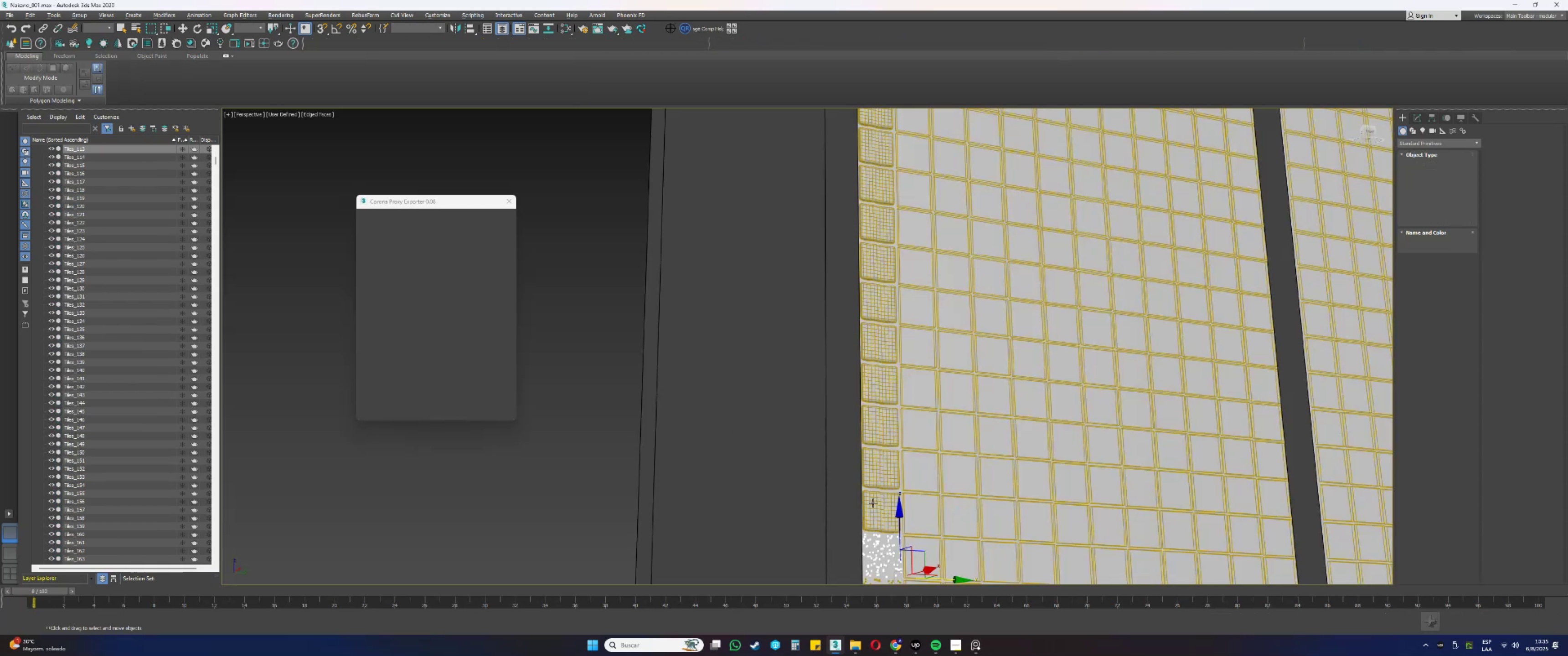 
wait(9.55)
 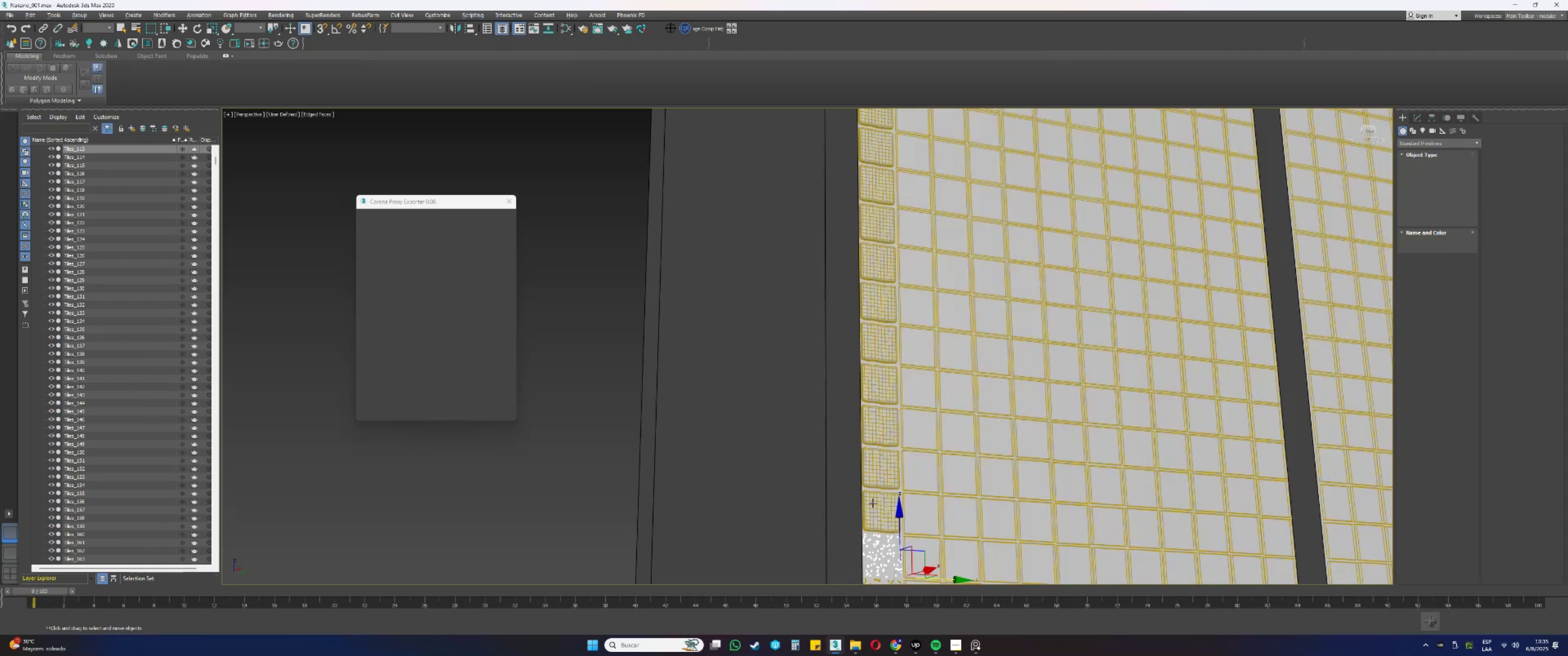 
left_click([453, 412])
 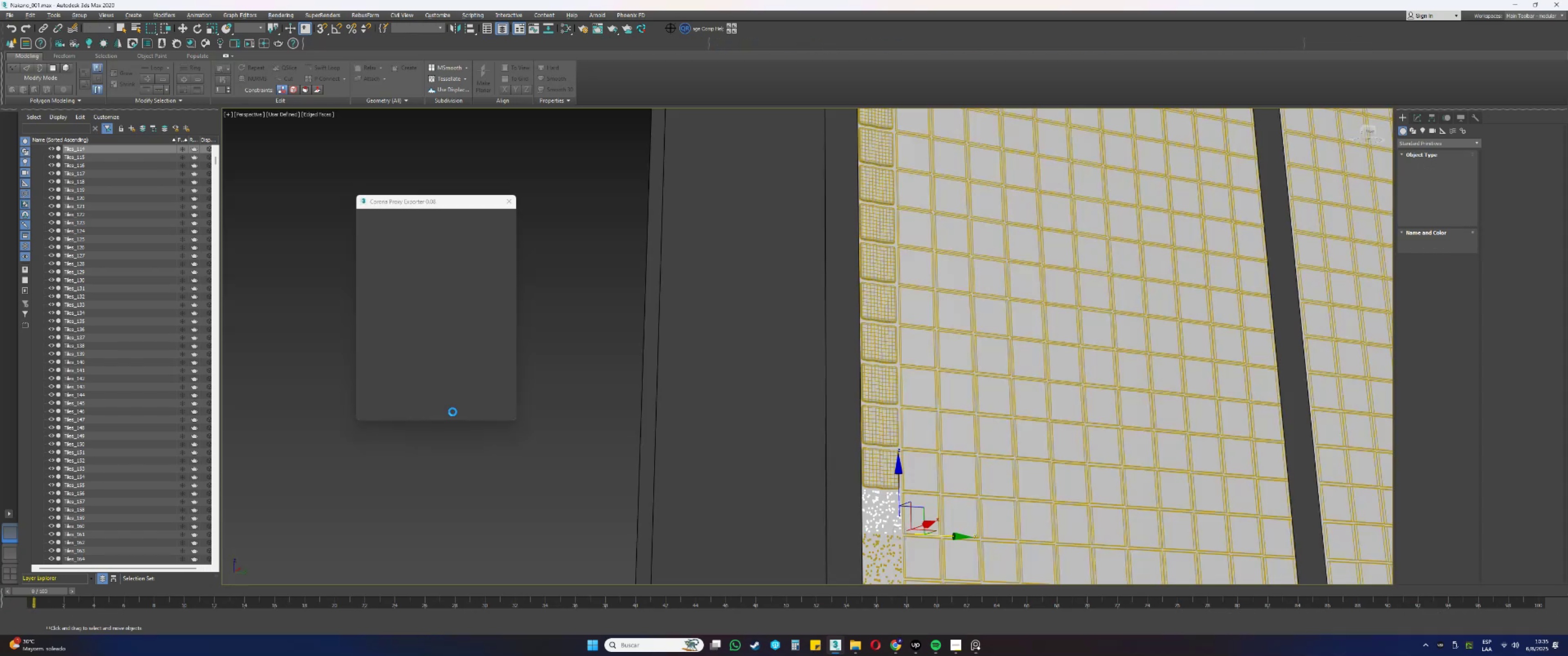 
wait(5.0)
 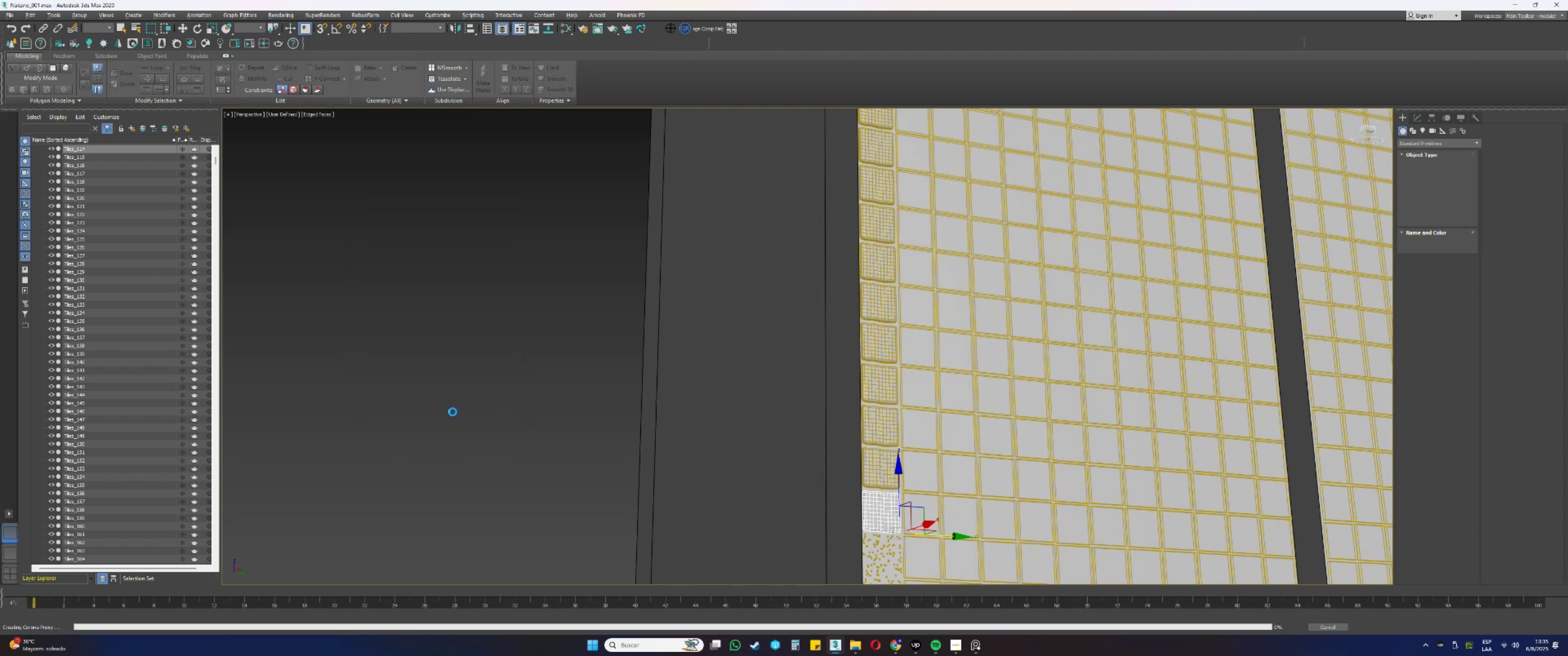 
left_click([877, 468])
 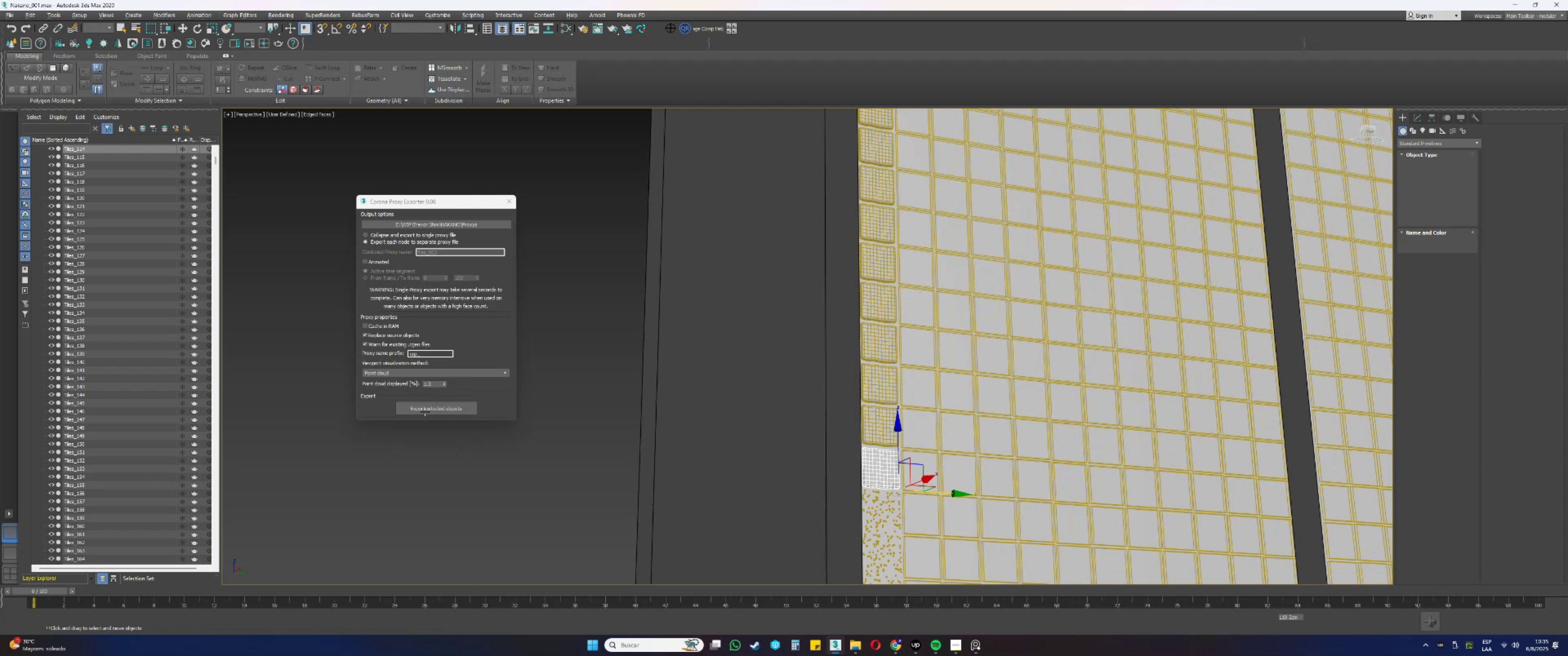 
wait(5.11)
 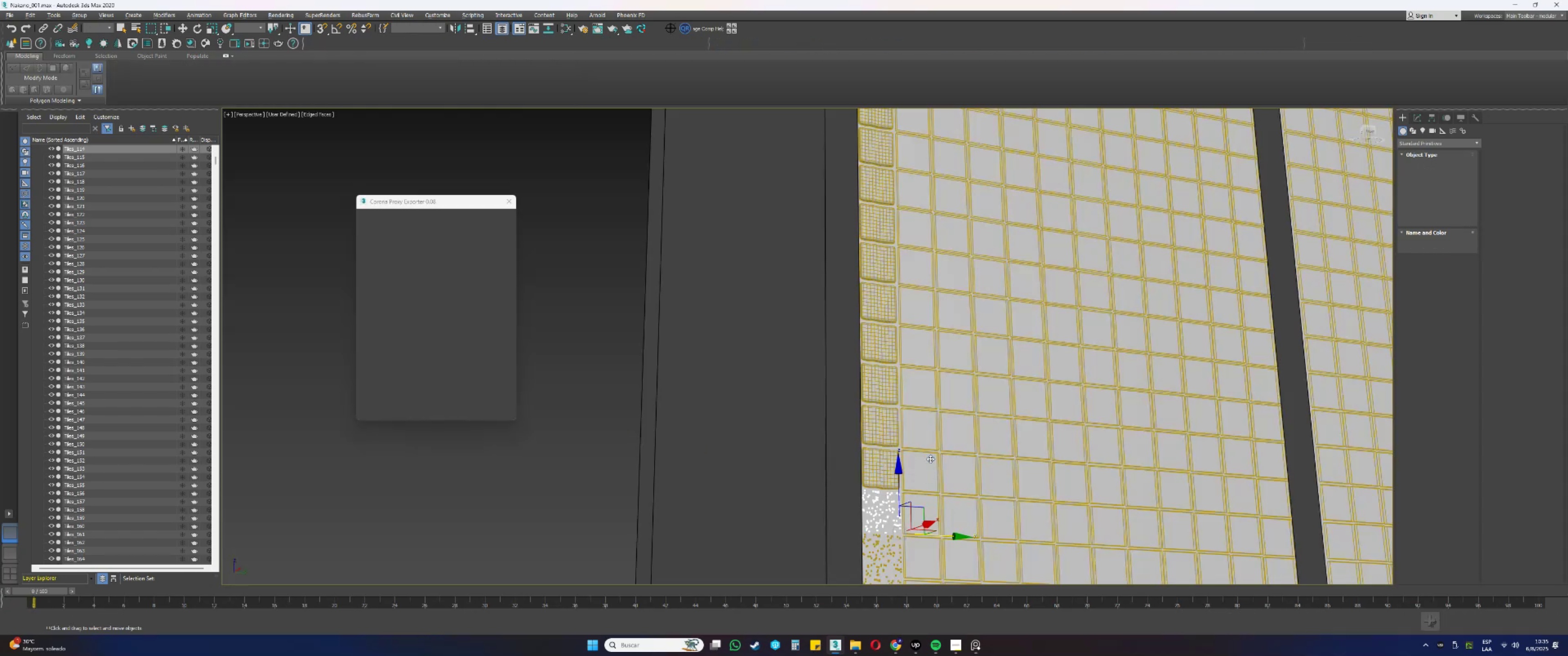 
left_click([423, 411])
 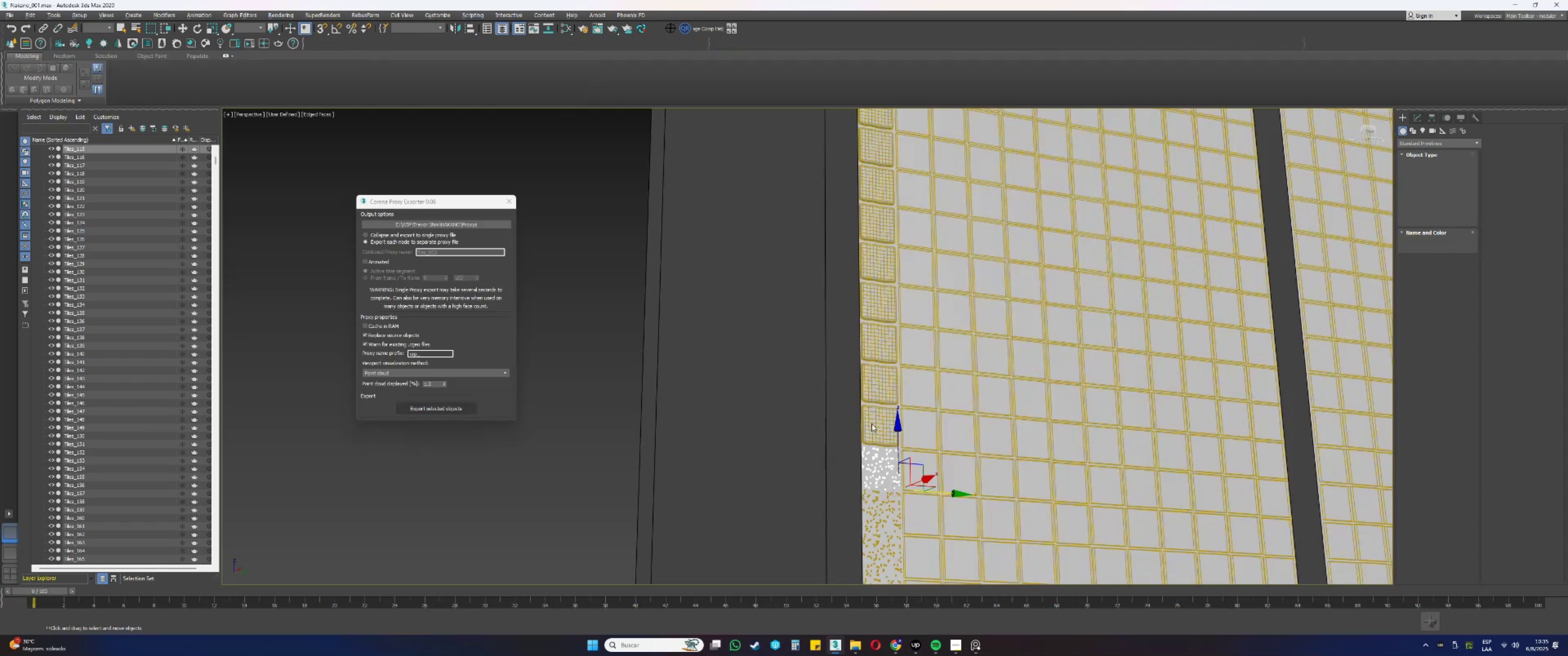 
wait(7.49)
 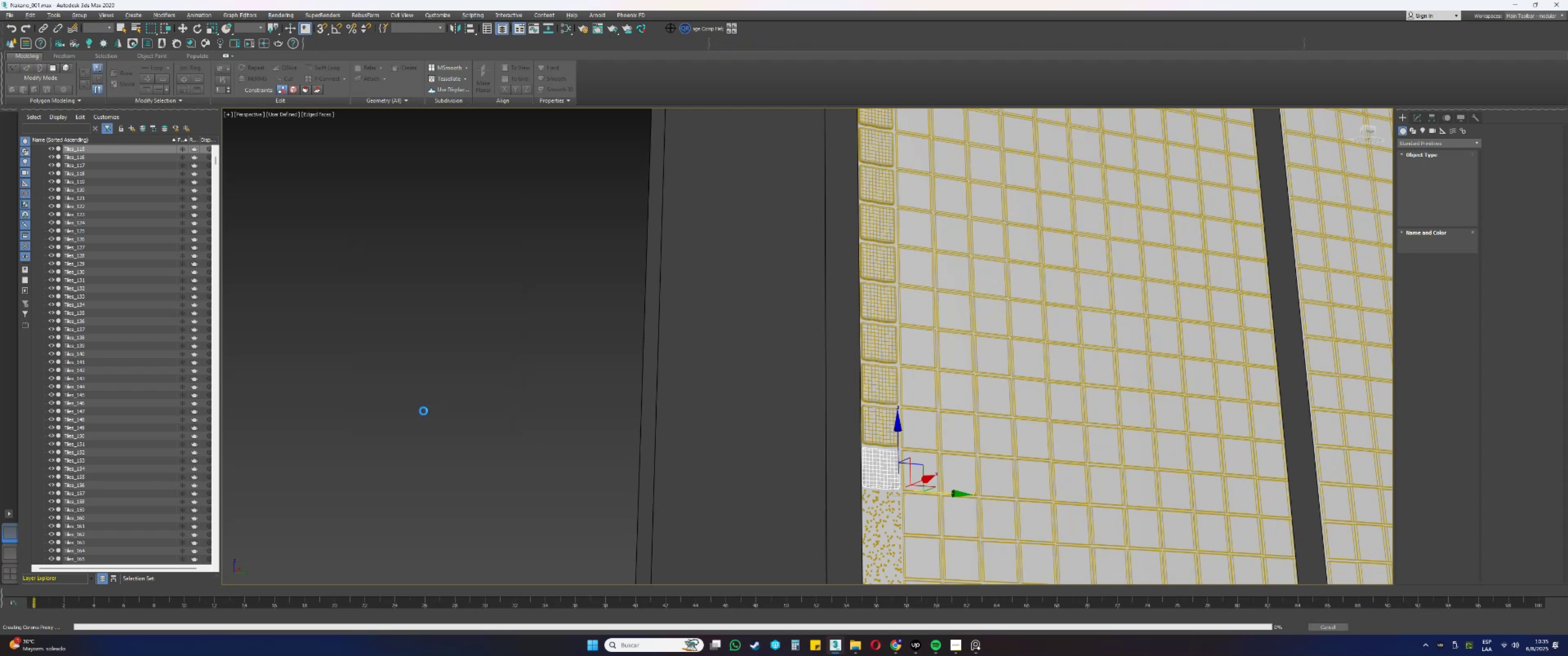 
left_click([872, 424])
 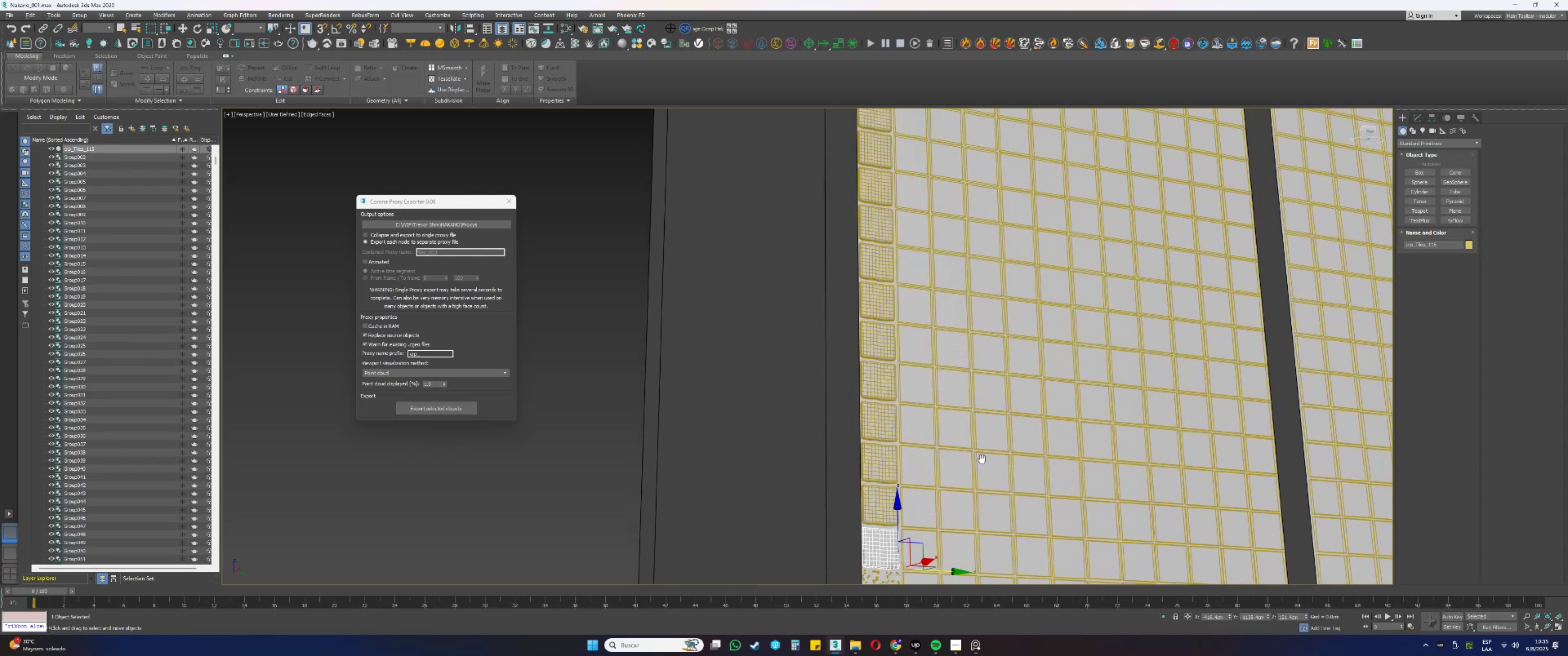 
wait(5.4)
 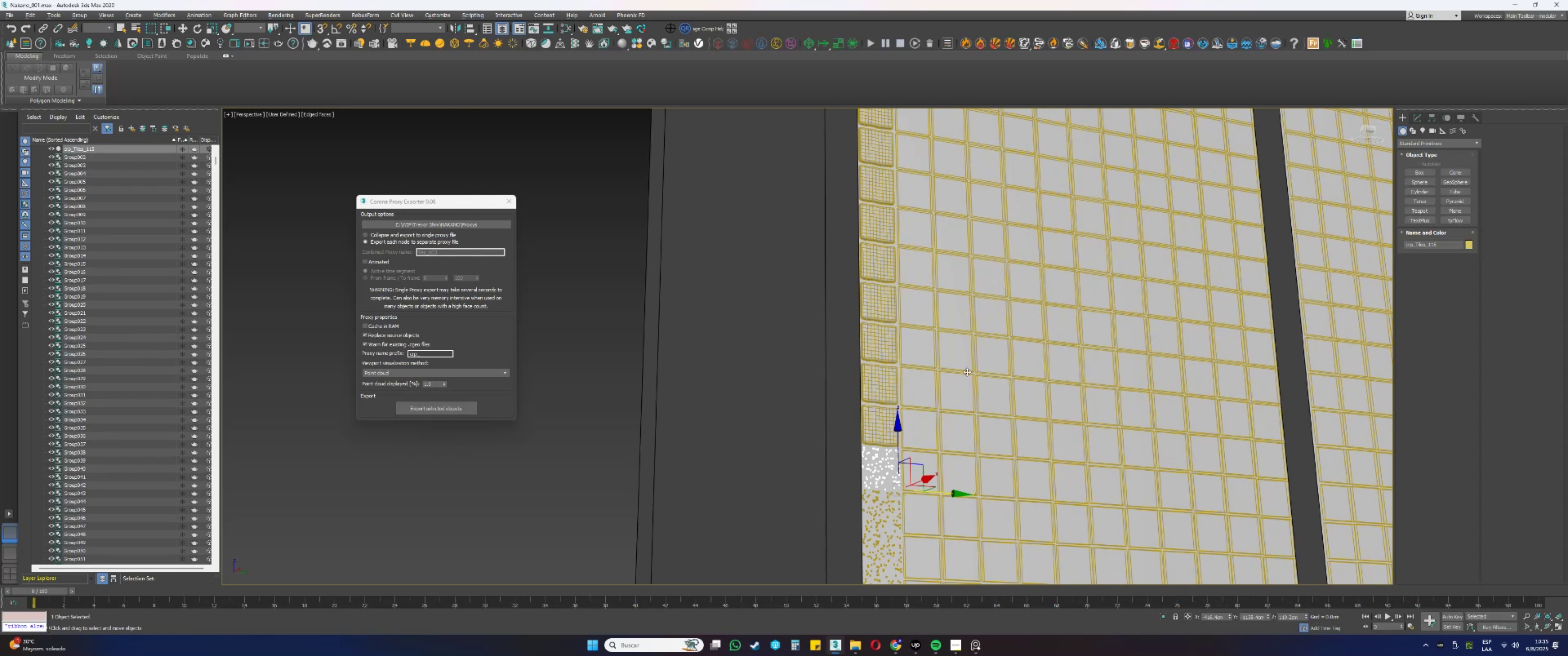 
left_click([439, 405])
 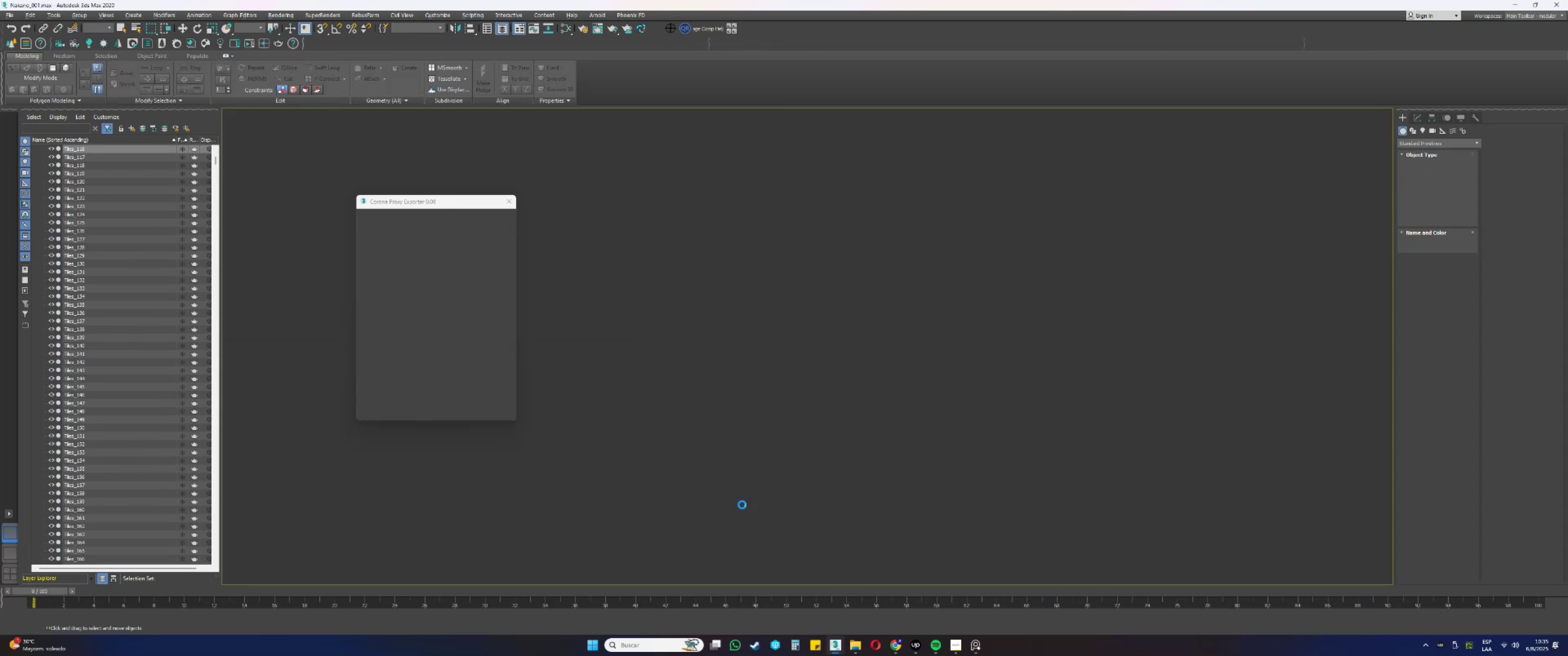 
left_click([886, 512])
 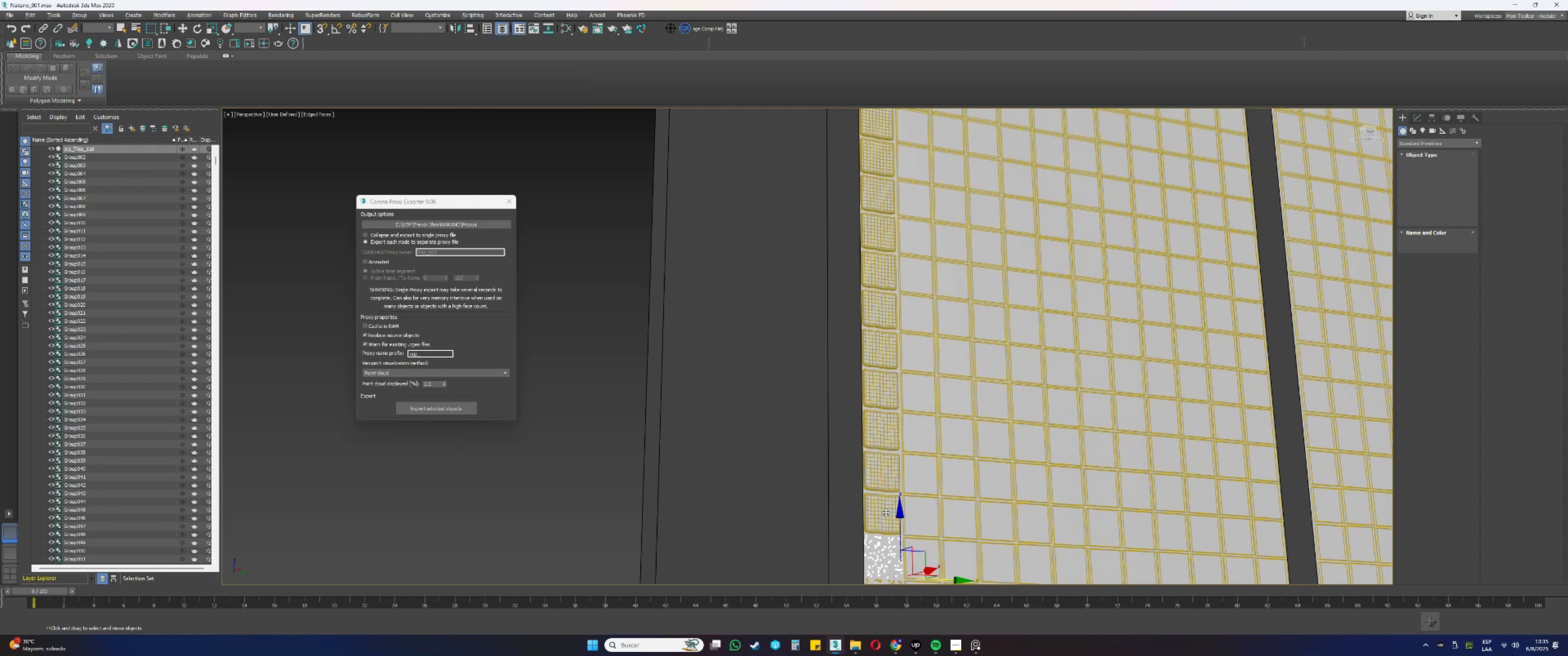 
wait(5.28)
 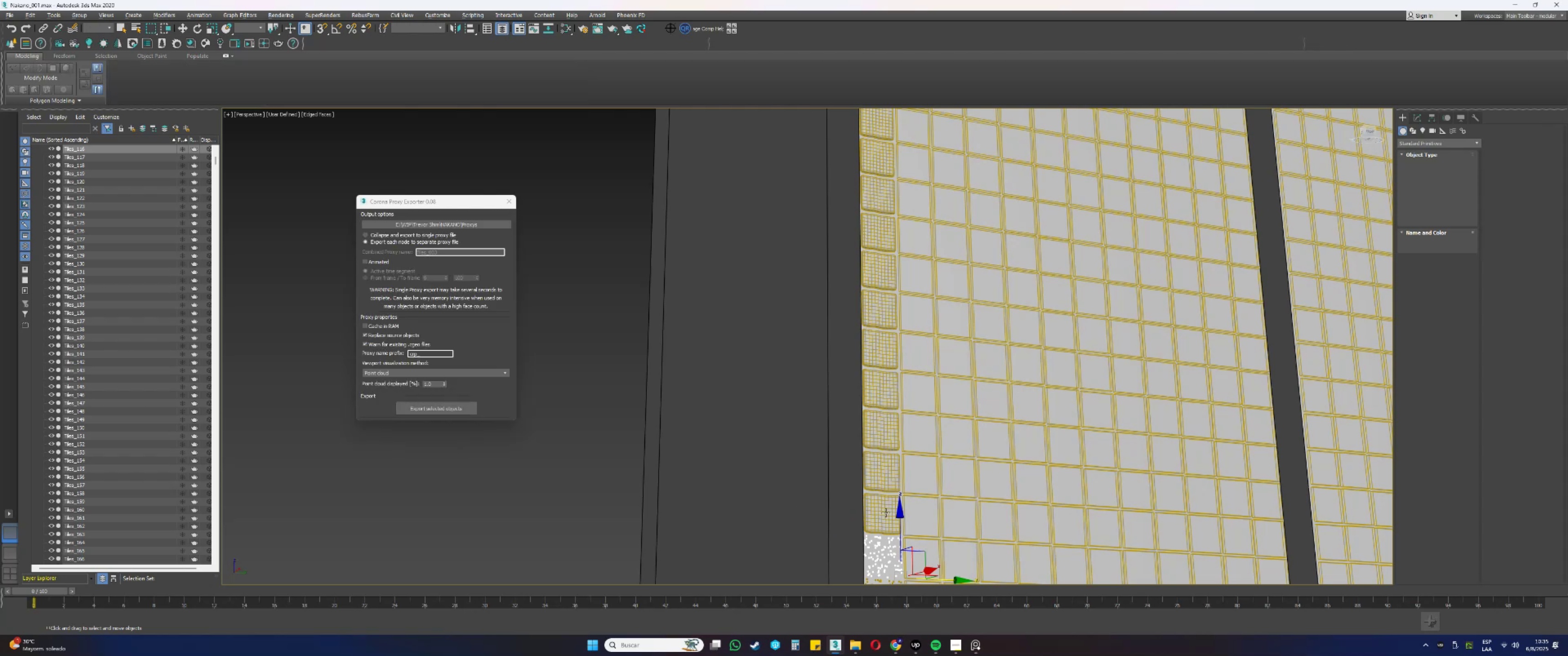 
left_click([435, 409])
 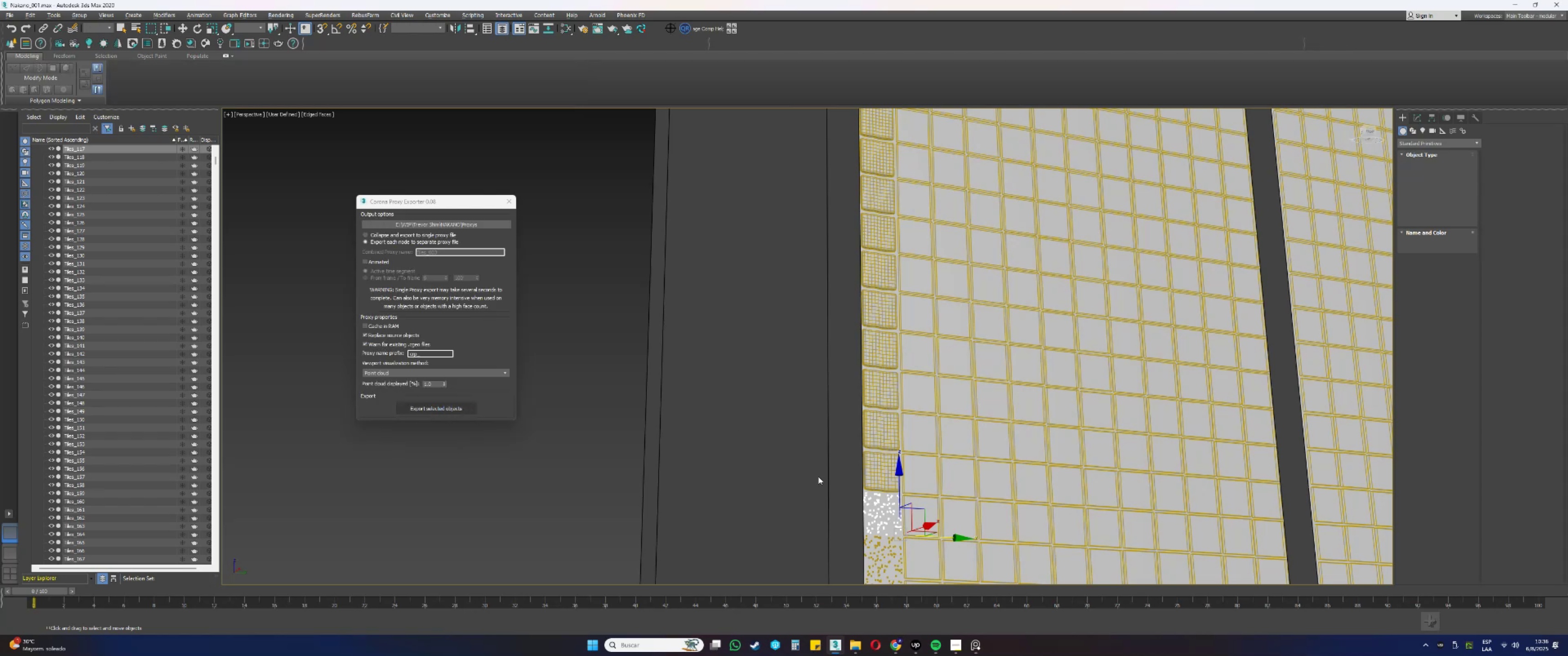 
wait(6.87)
 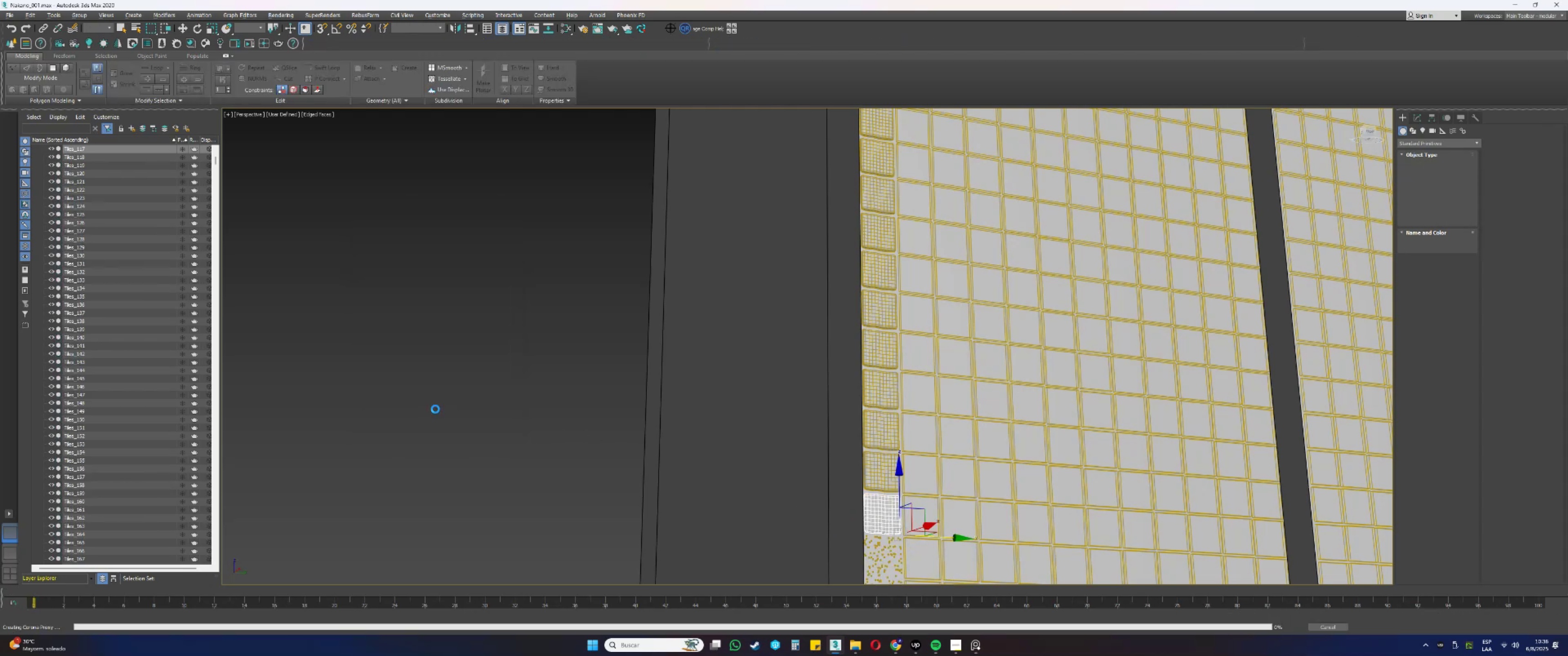 
left_click([874, 458])
 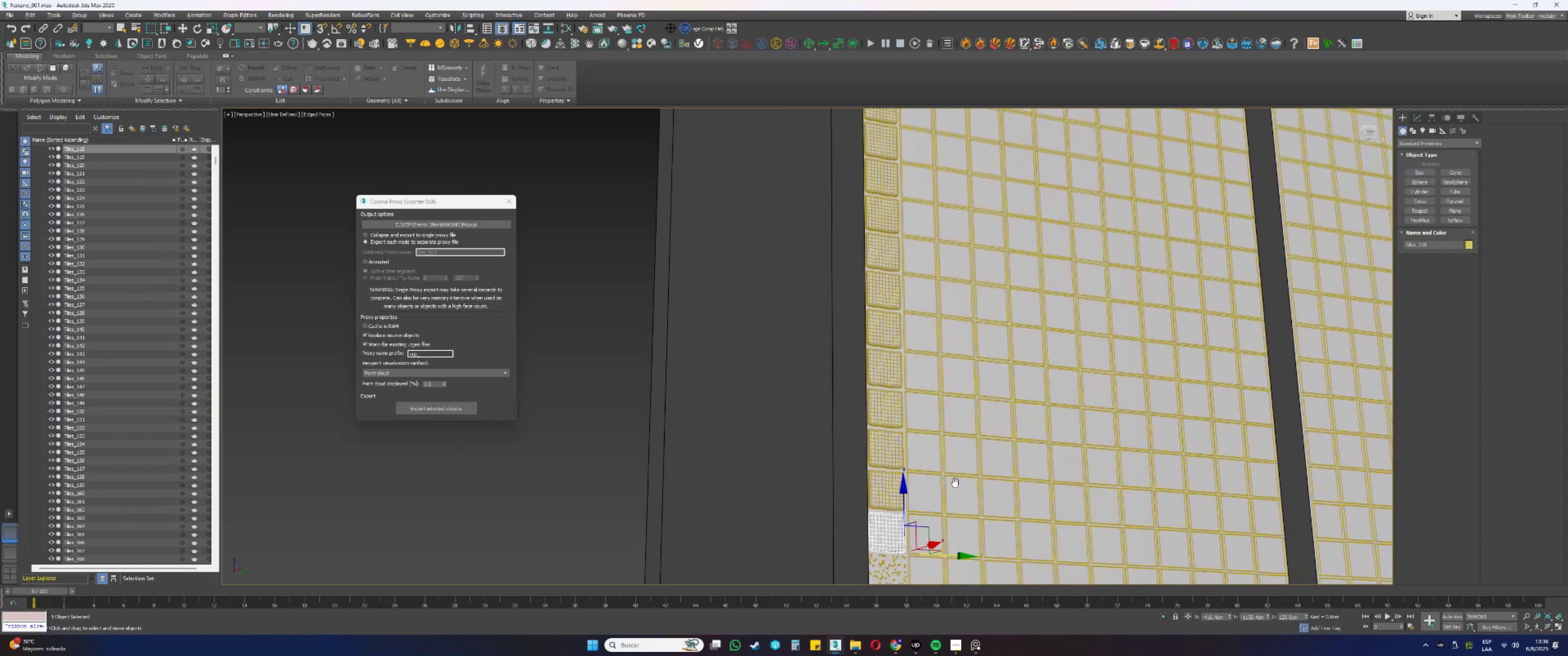 
wait(5.32)
 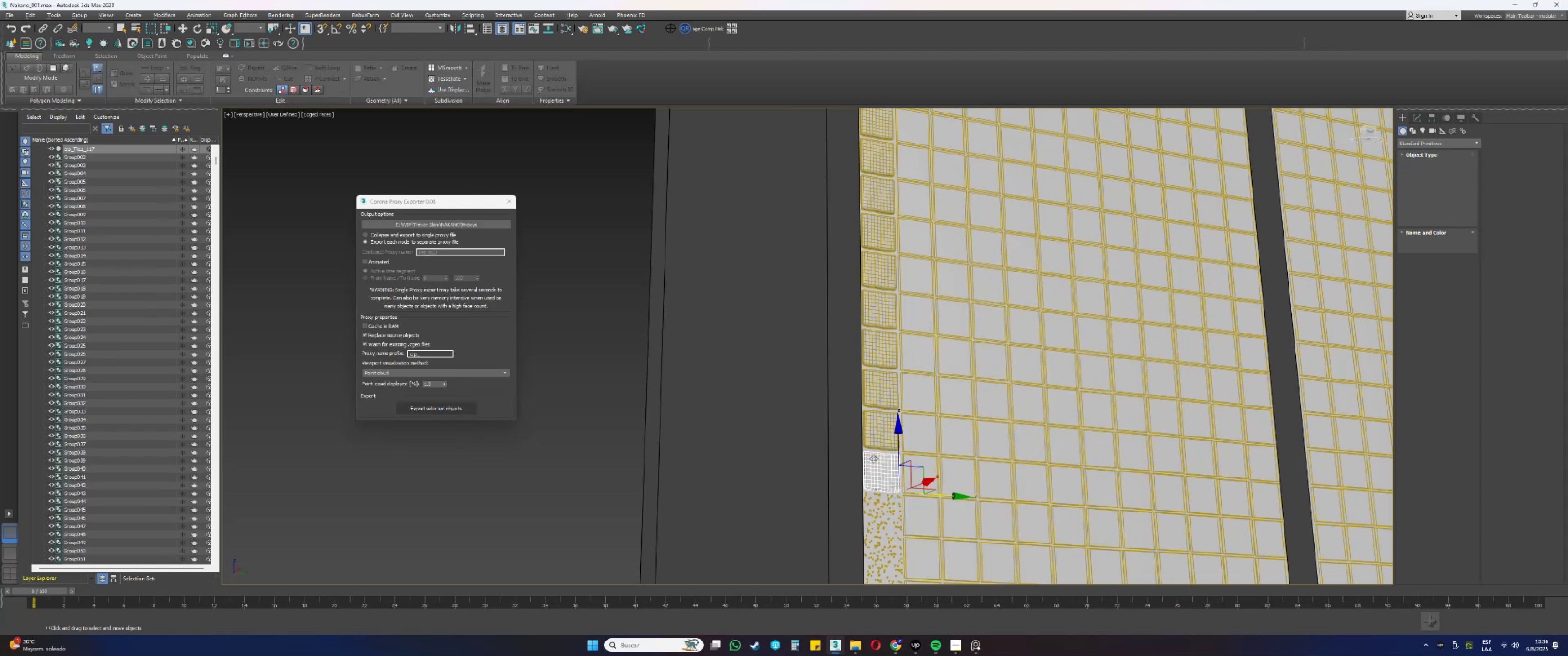 
left_click([447, 410])
 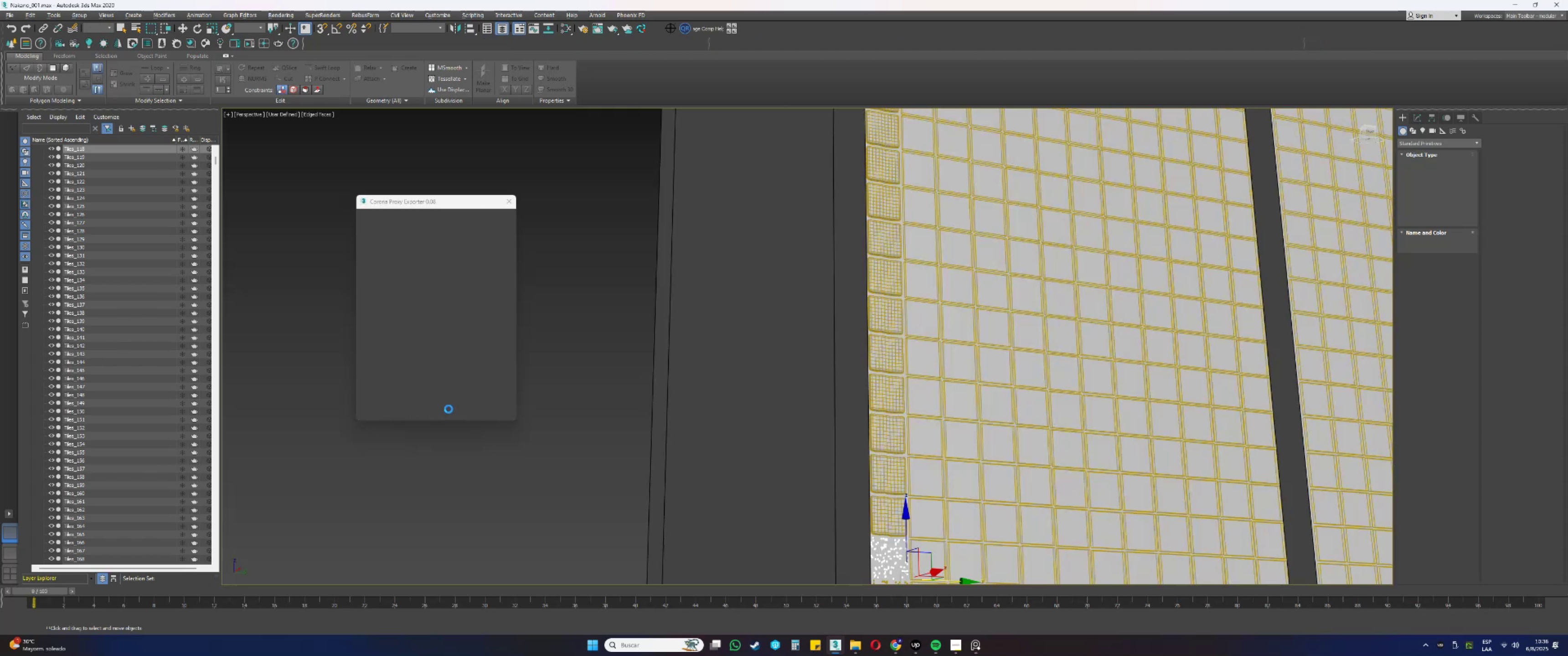 
left_click([884, 518])
 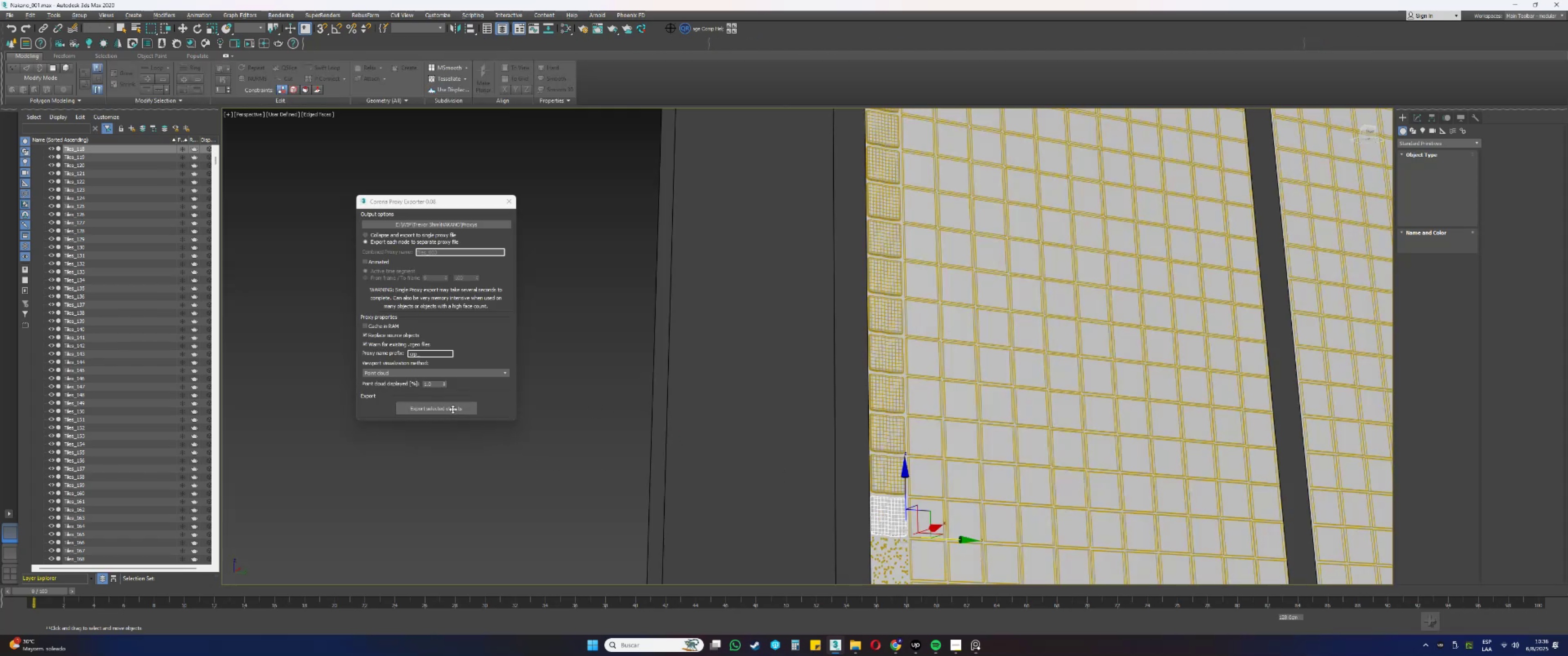 
left_click([450, 409])
 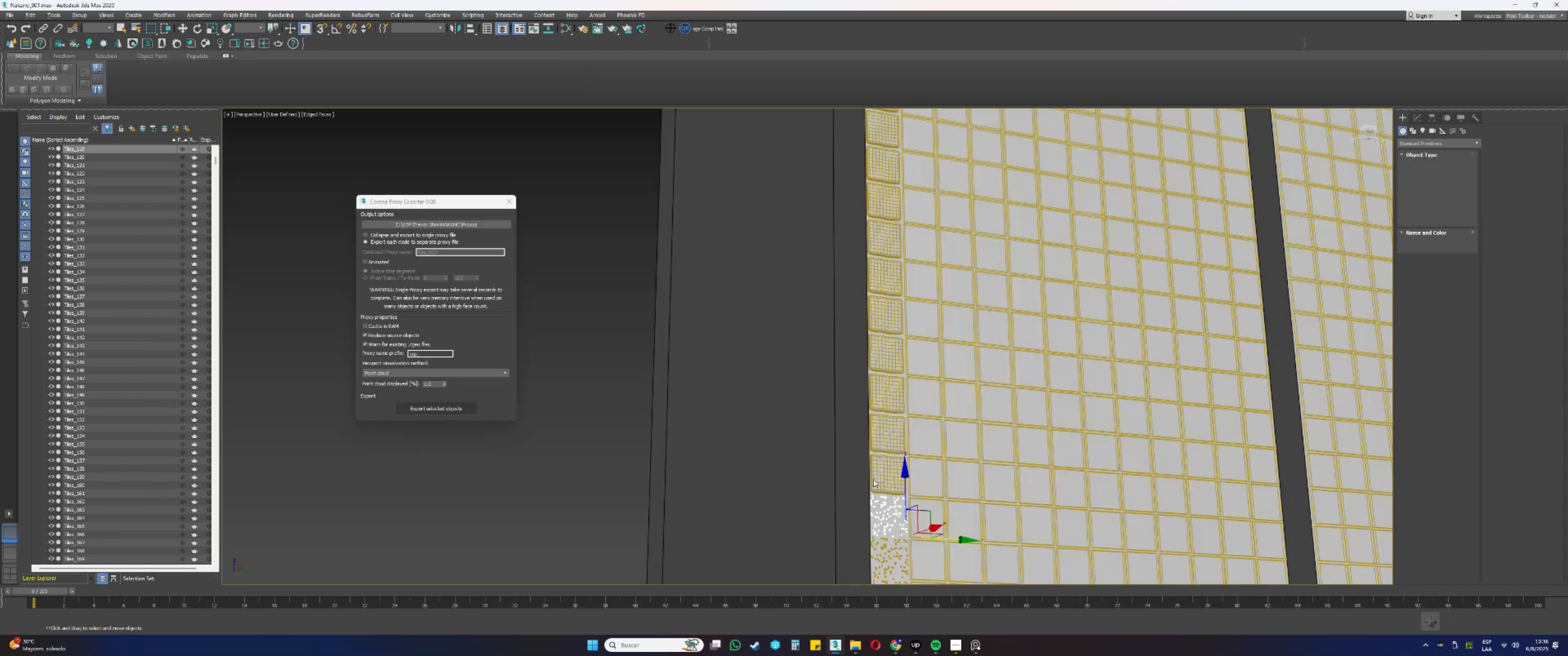 
wait(7.13)
 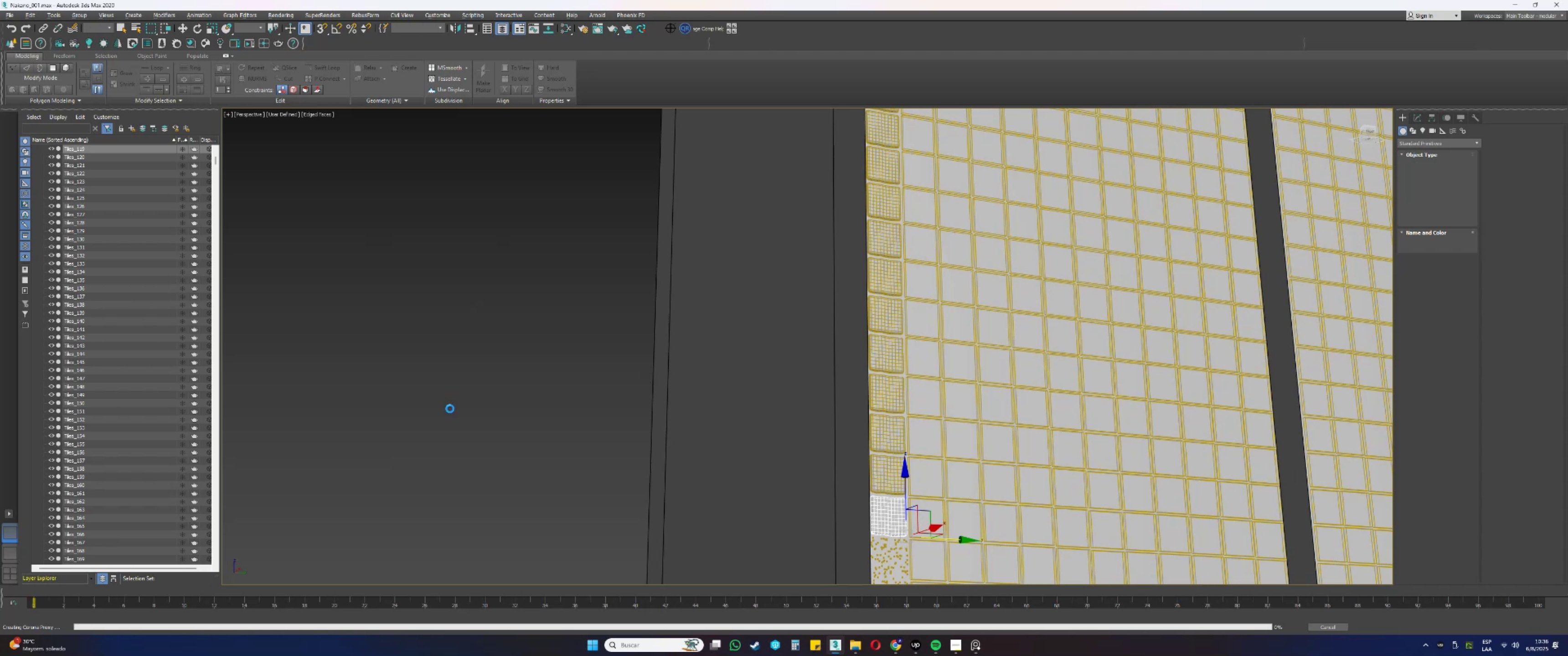 
left_click([878, 477])
 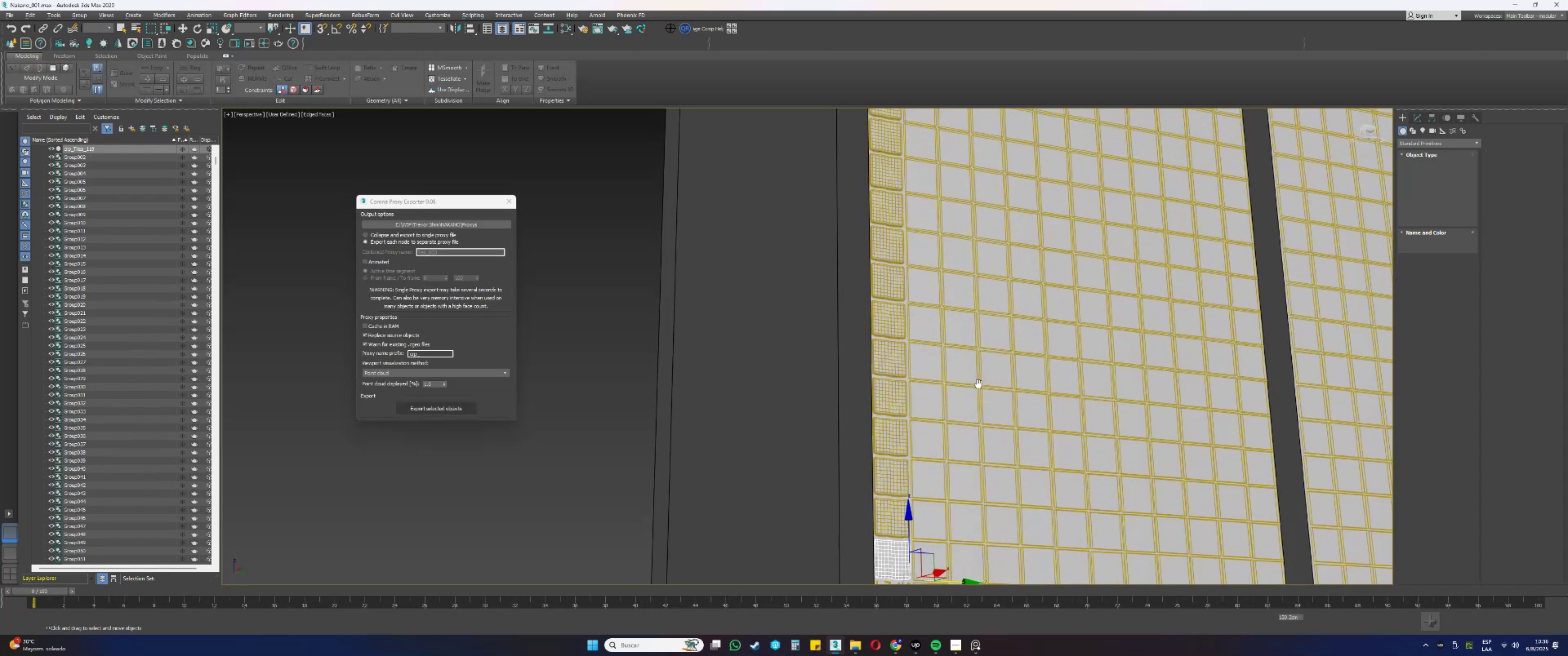 
left_click([452, 407])
 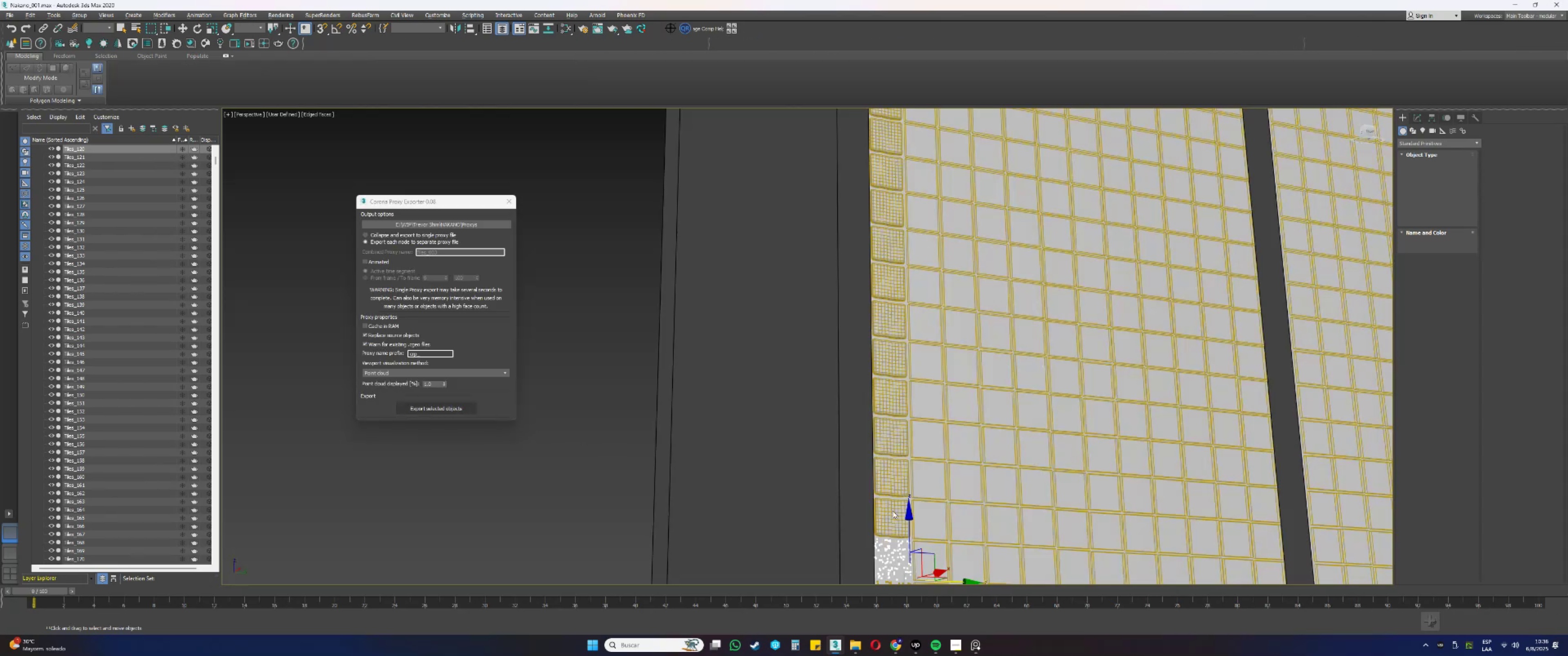 
wait(7.91)
 